 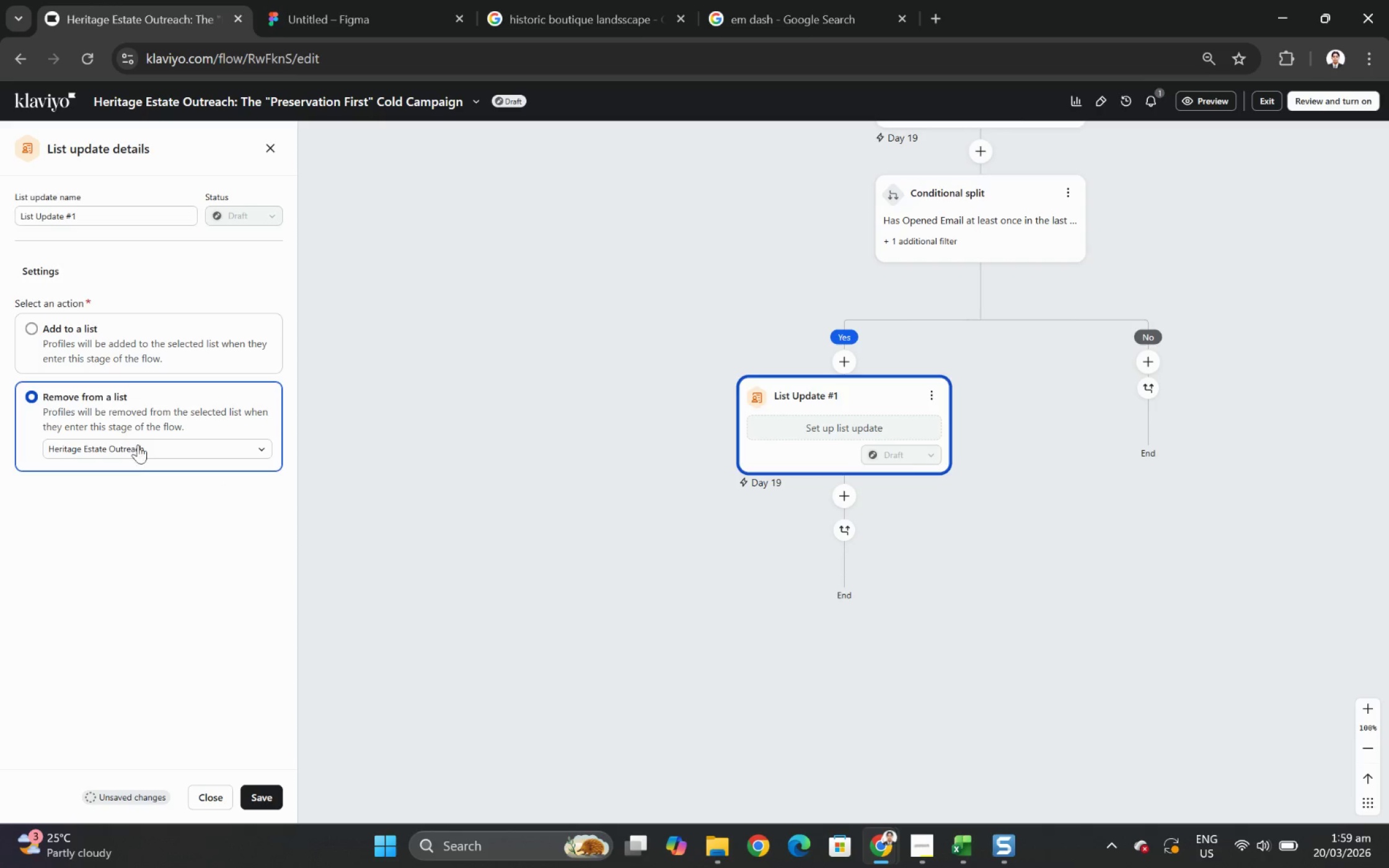 
left_click([262, 802])
 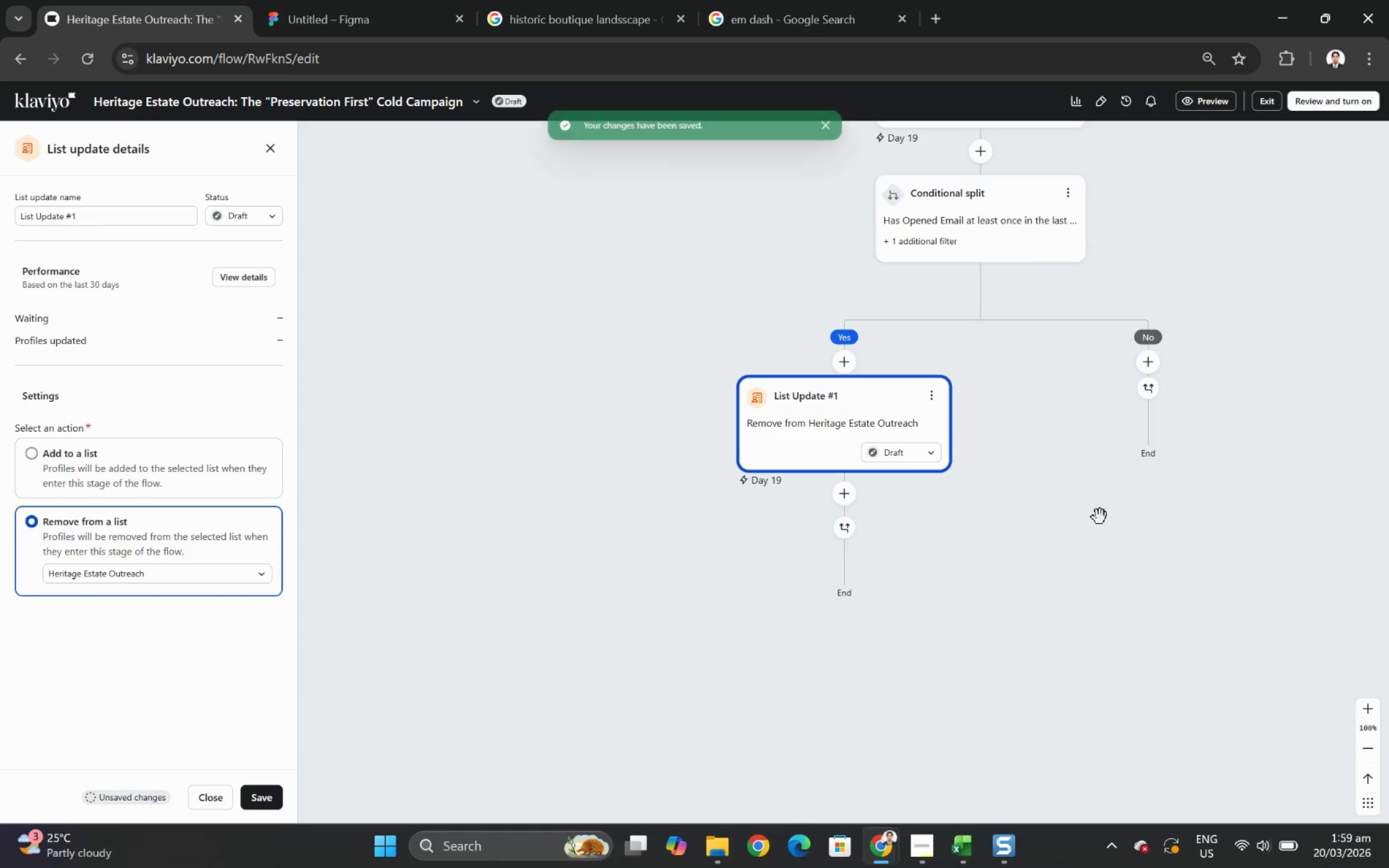 
left_click_drag(start_coordinate=[1175, 523], to_coordinate=[893, 633])
 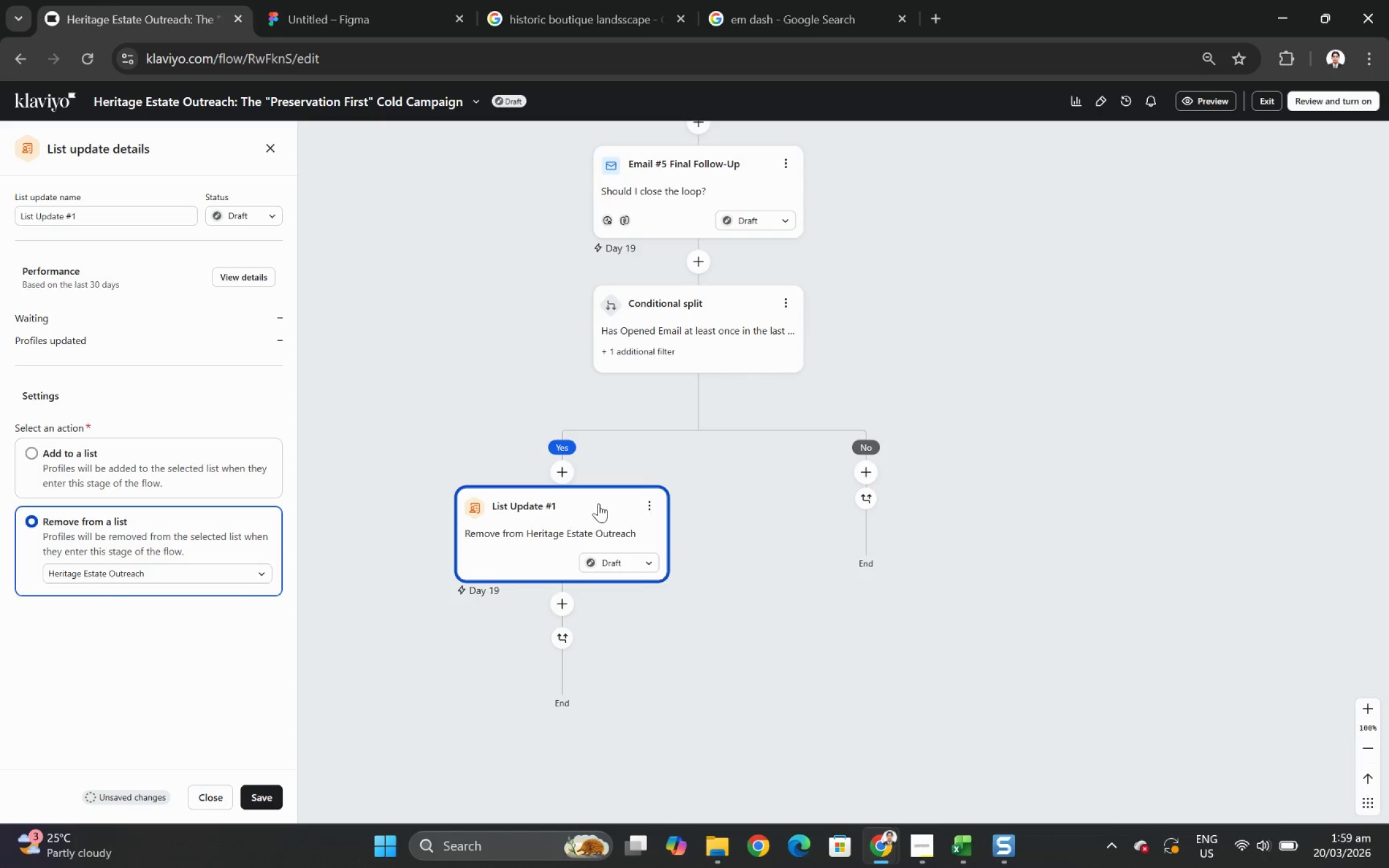 
left_click([648, 502])
 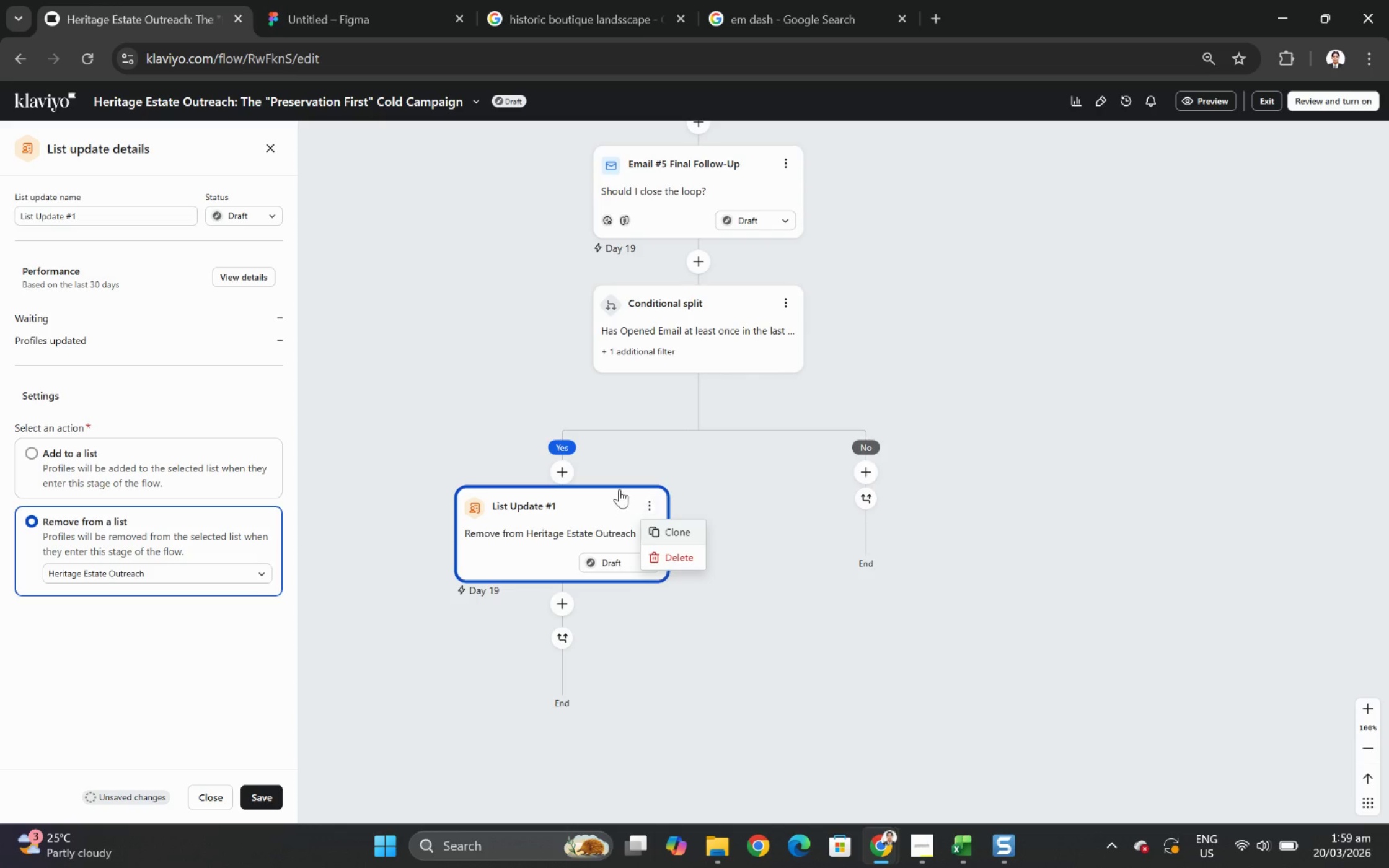 
left_click_drag(start_coordinate=[597, 488], to_coordinate=[880, 495])
 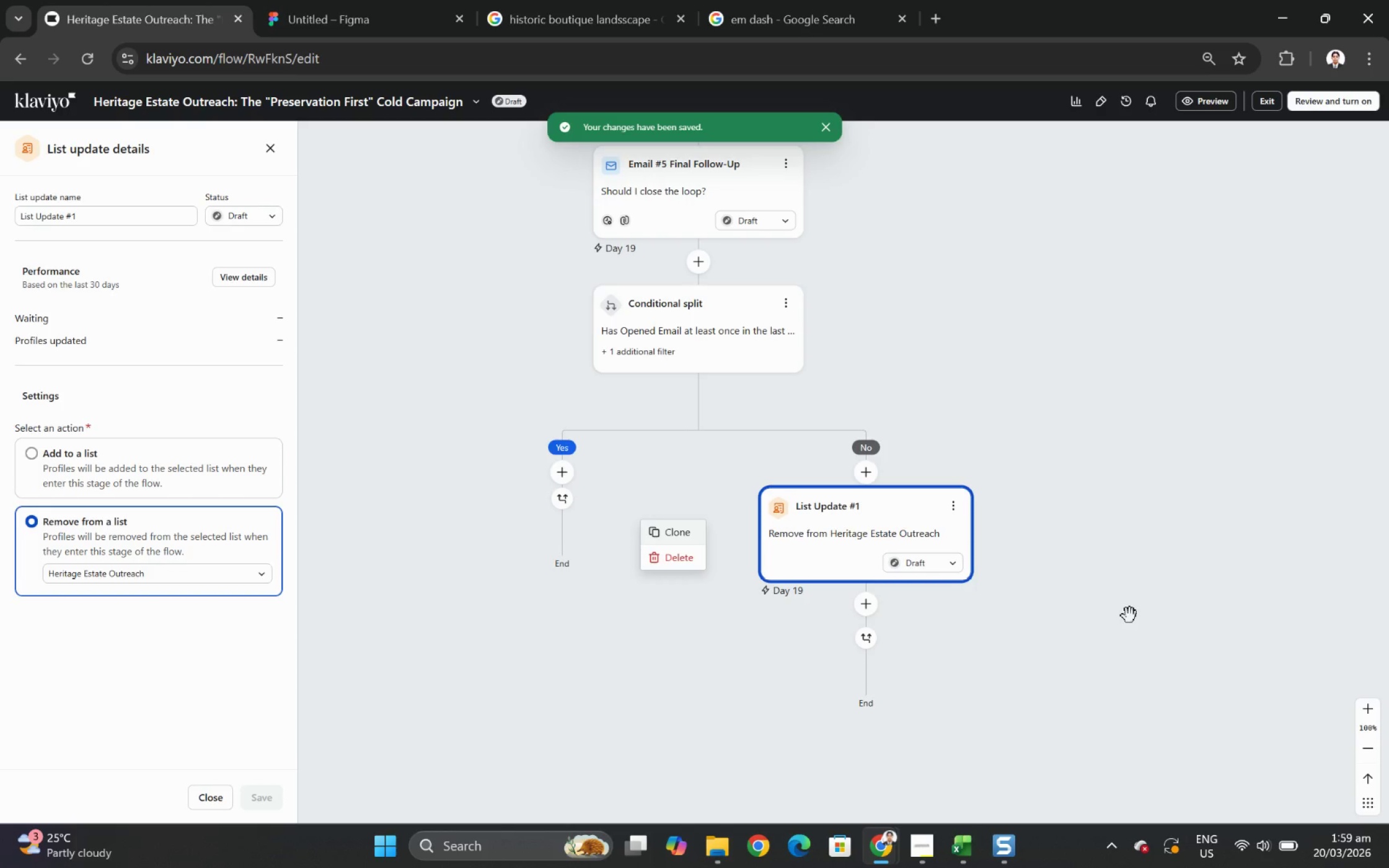 
left_click([715, 669])
 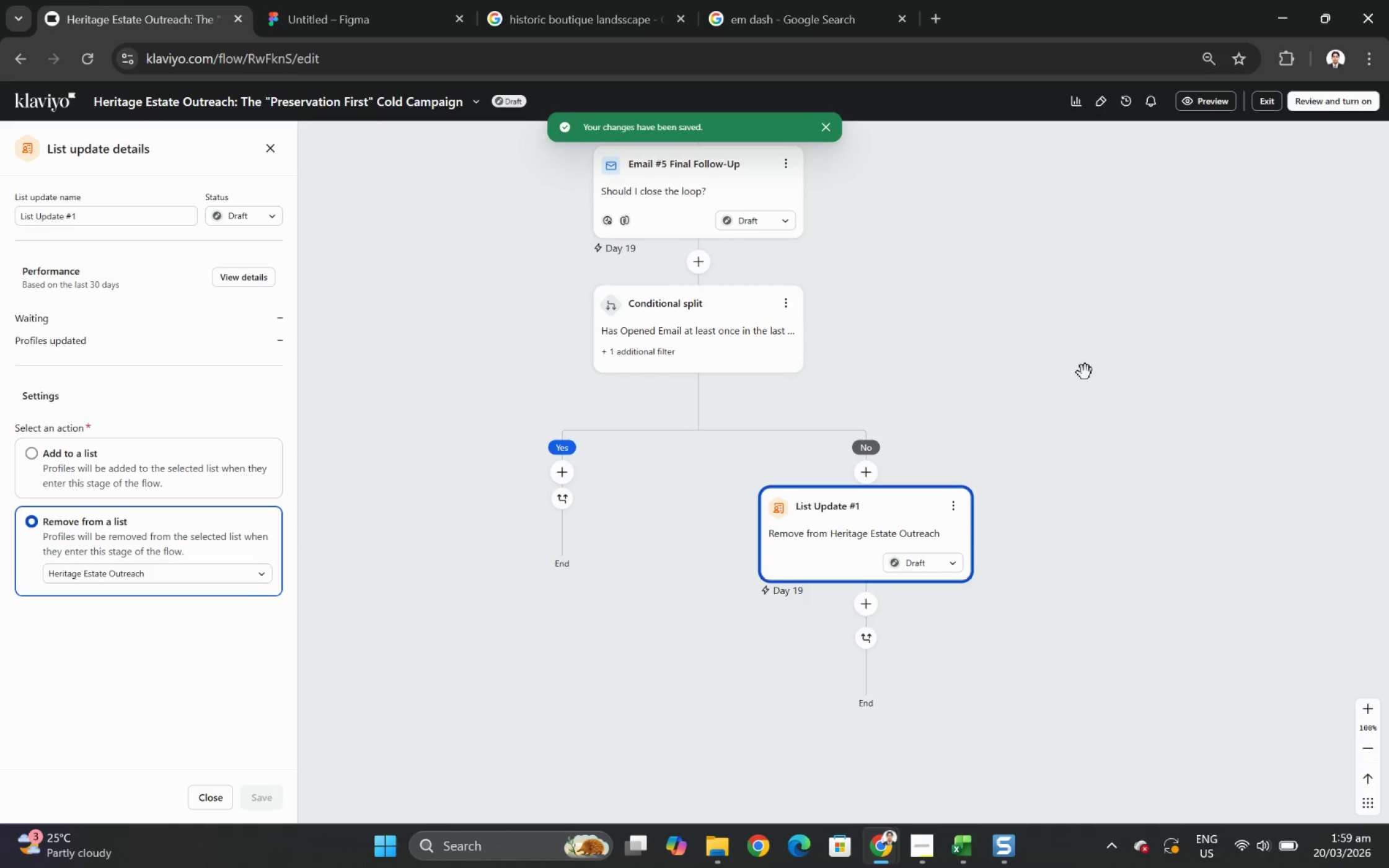 
left_click_drag(start_coordinate=[1054, 325], to_coordinate=[1070, 336])
 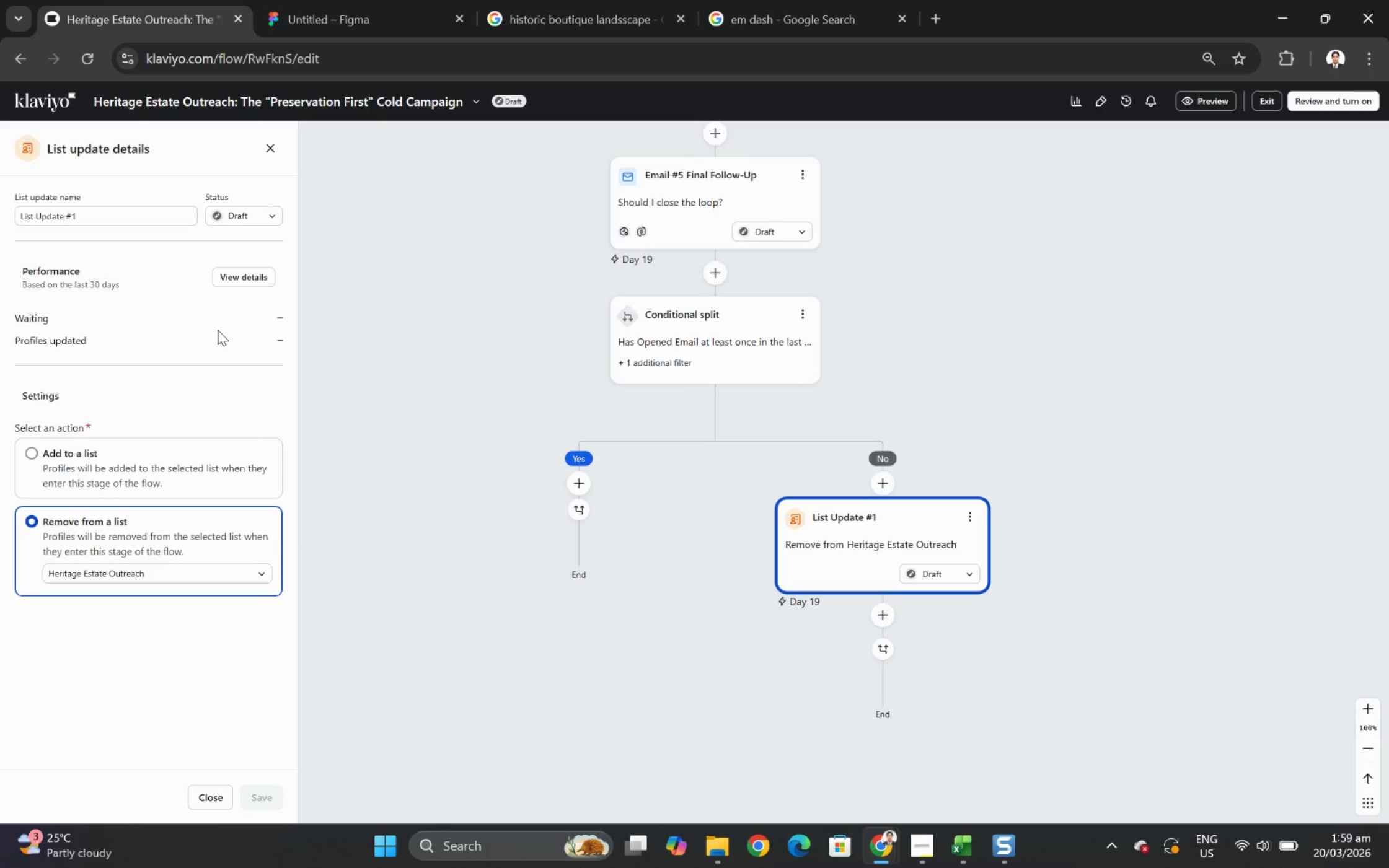 
left_click([216, 330])
 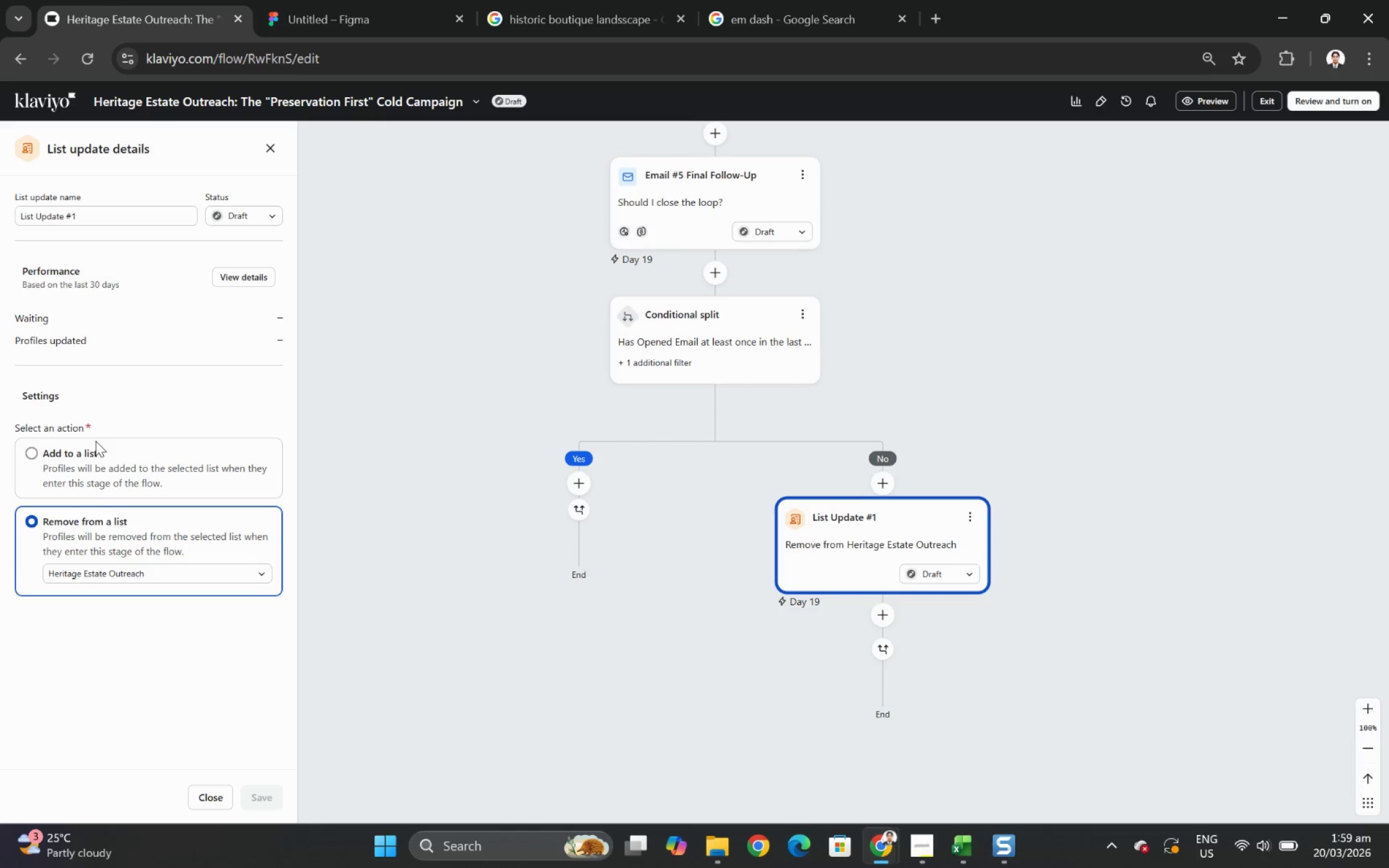 
left_click([197, 655])
 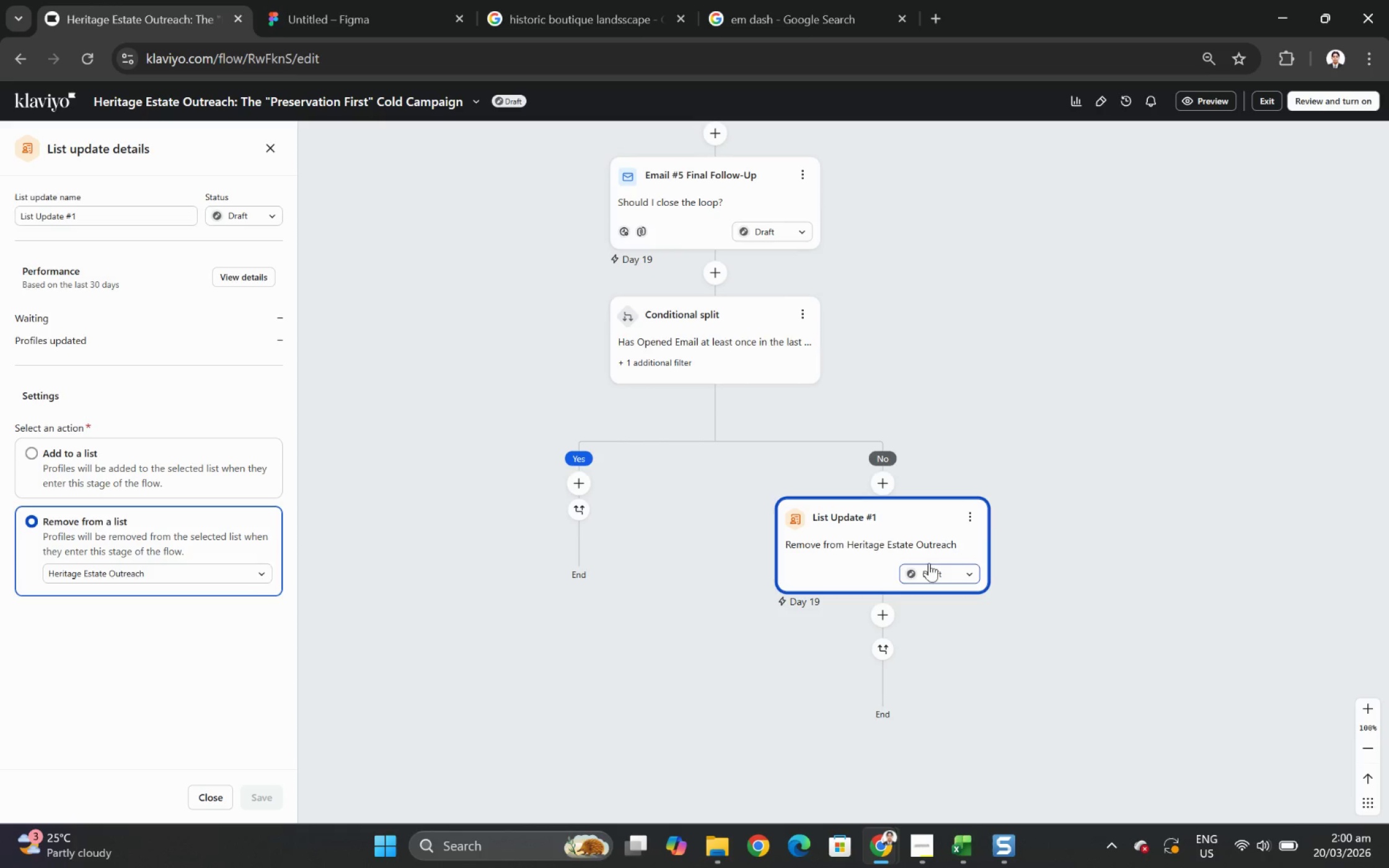 
left_click([893, 541])
 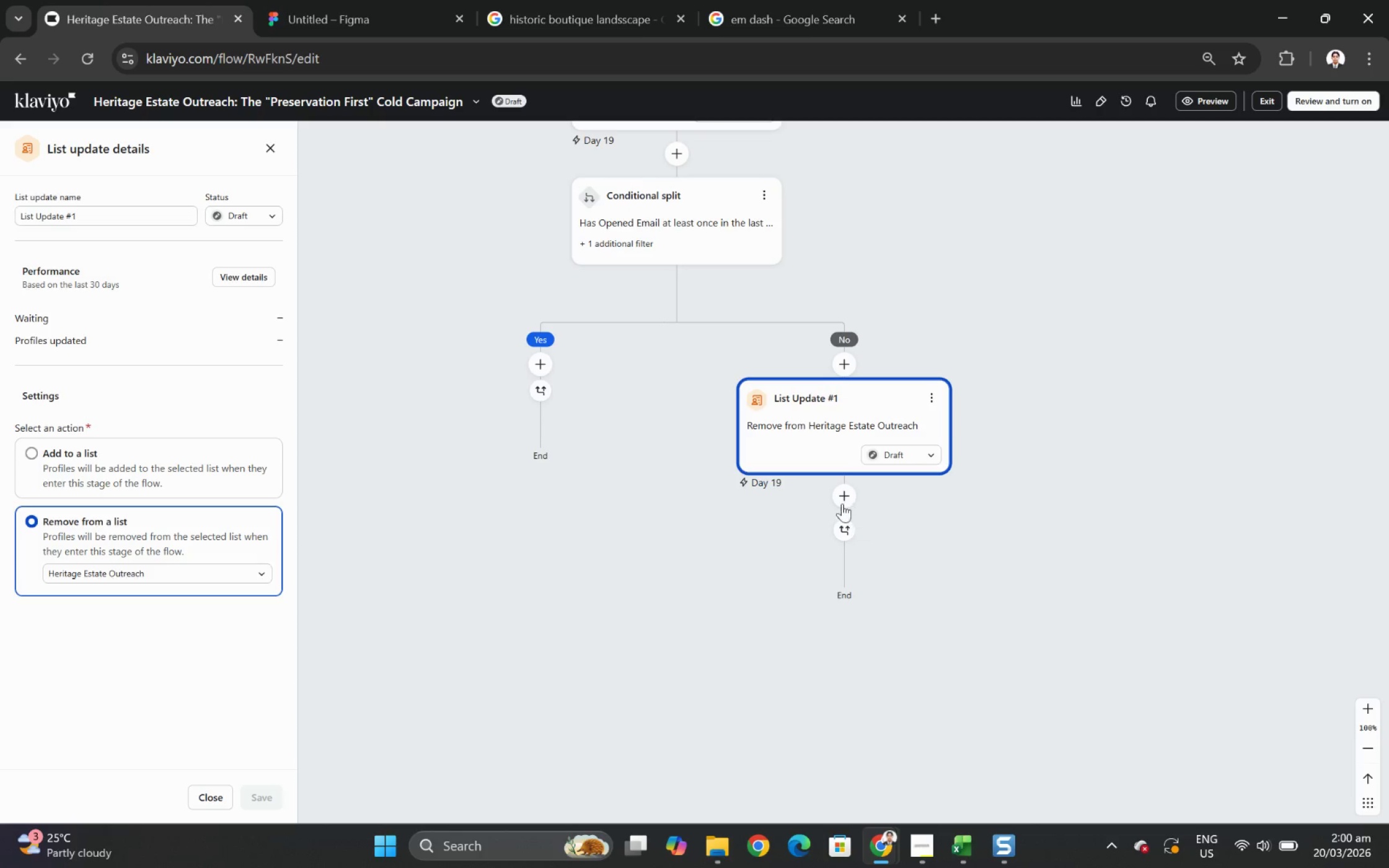 
left_click([842, 495])
 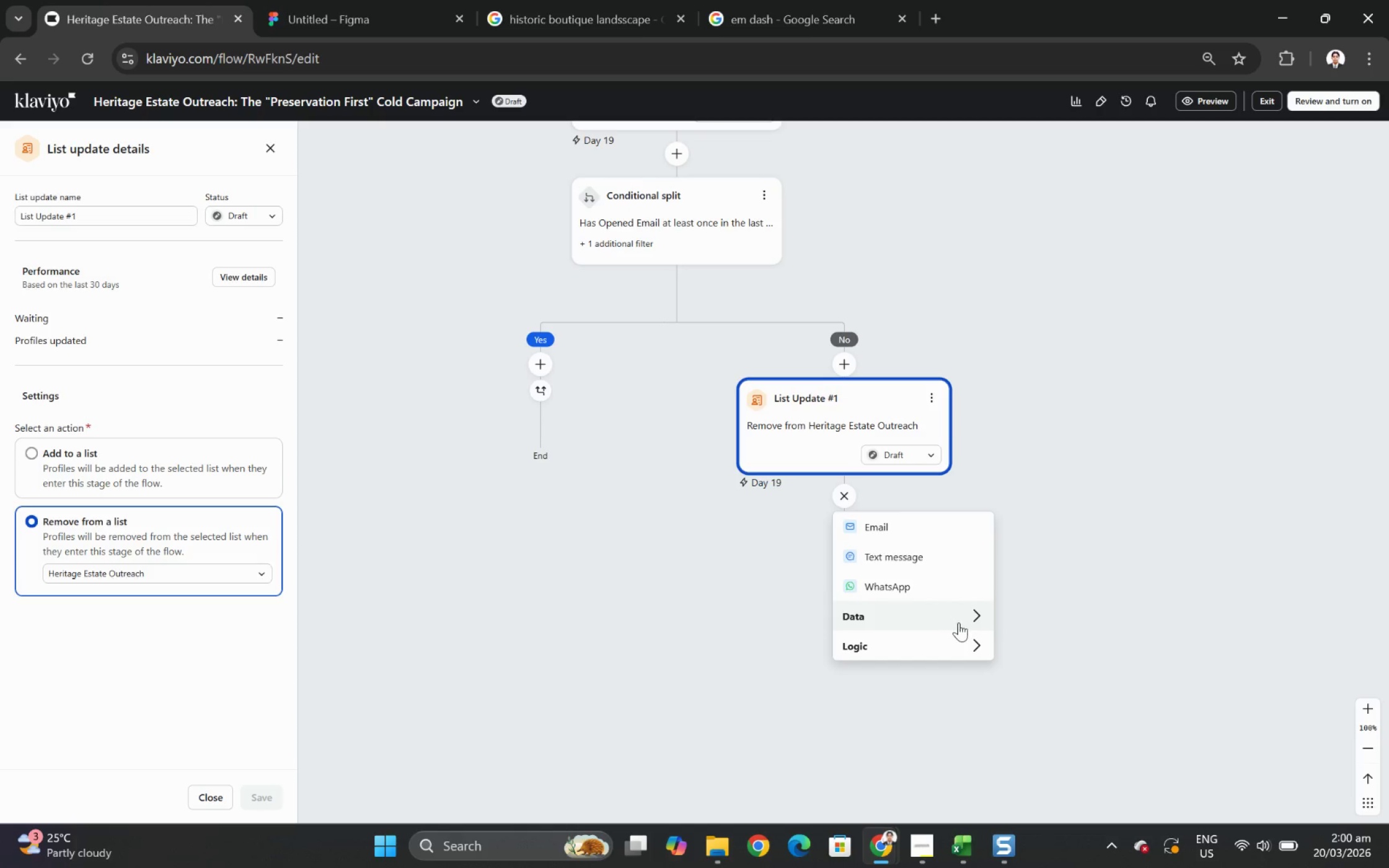 
left_click([958, 622])
 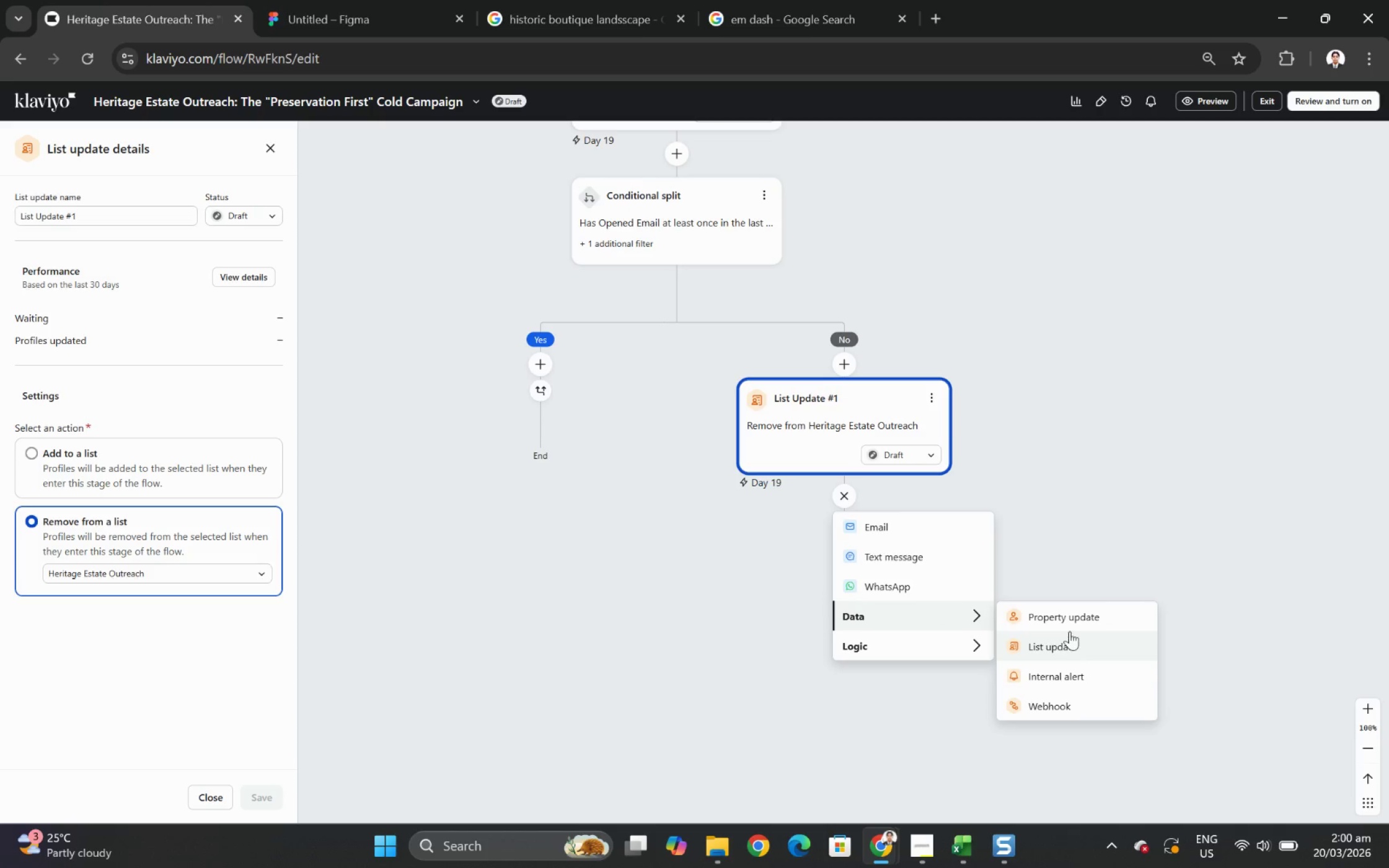 
left_click([1069, 628])
 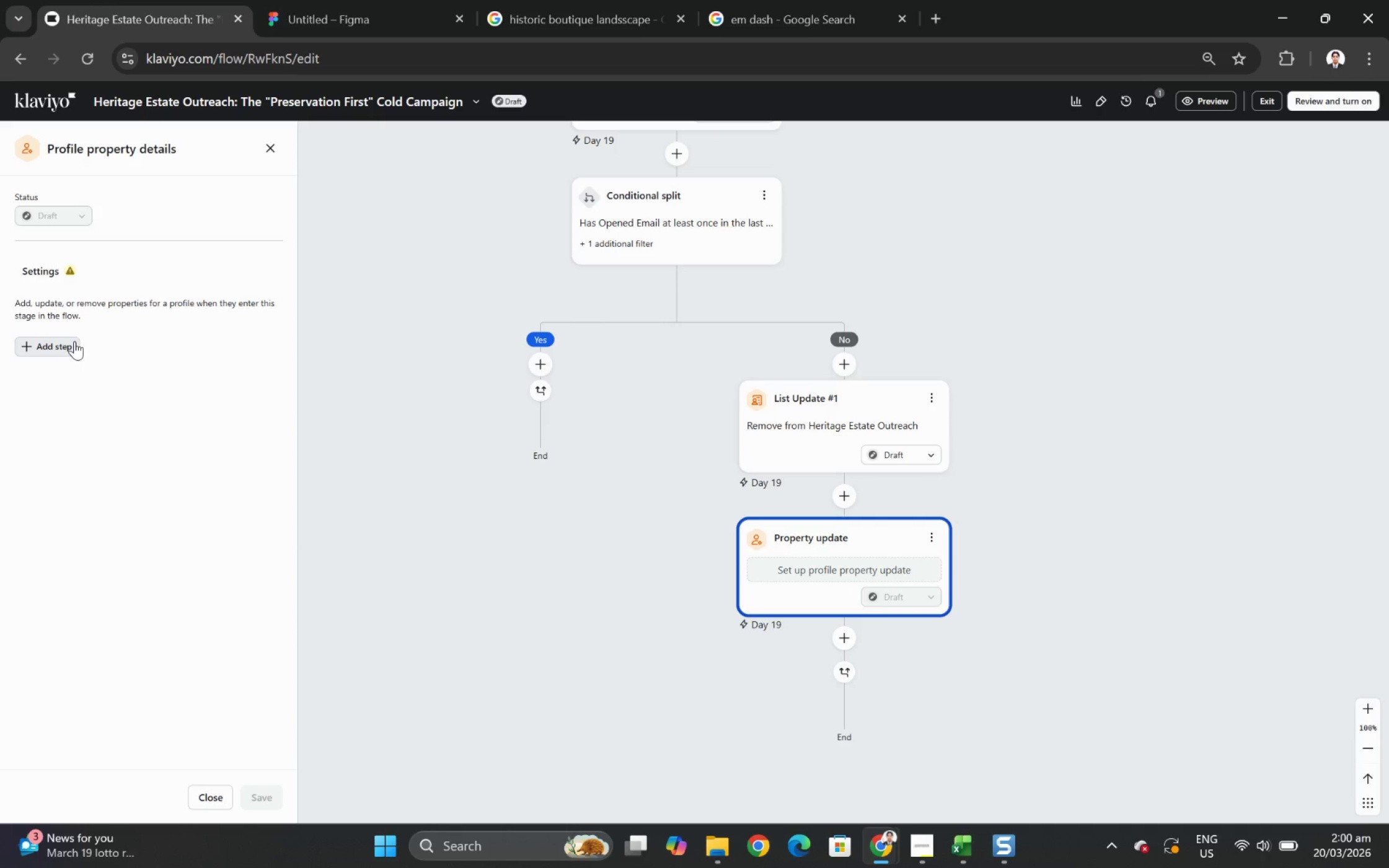 
wait(5.63)
 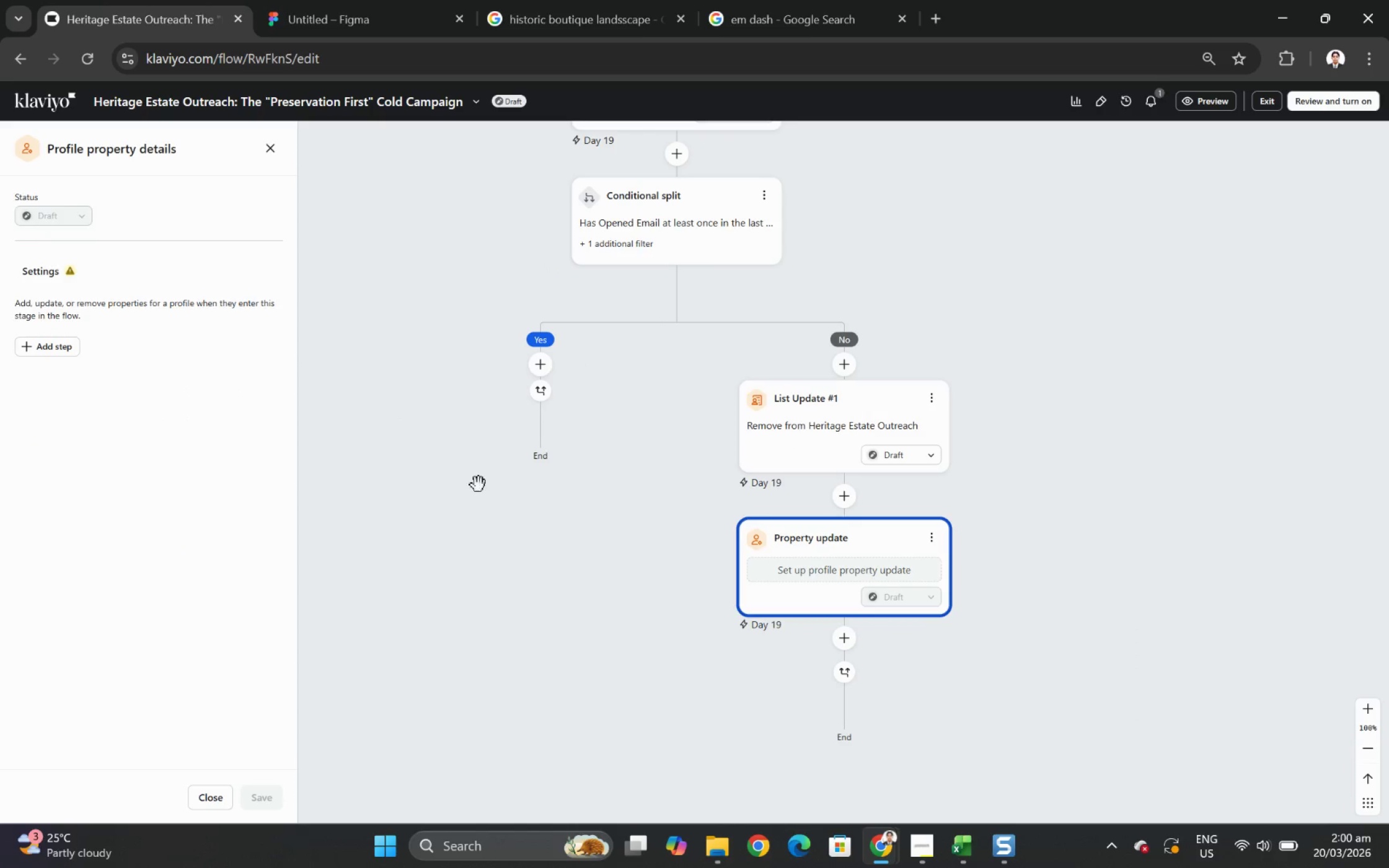 
mouse_move([64, 290])
 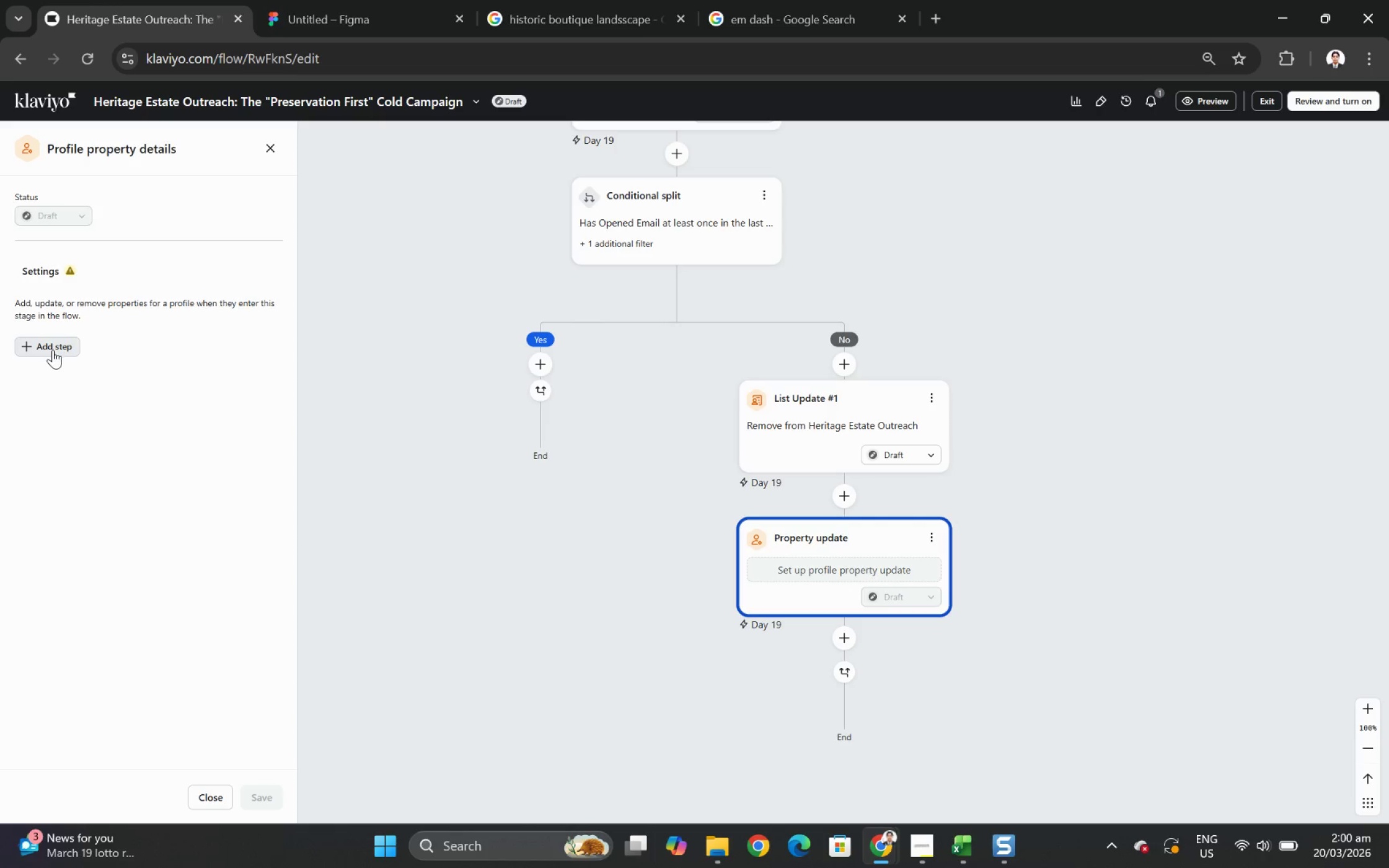 
left_click([53, 350])
 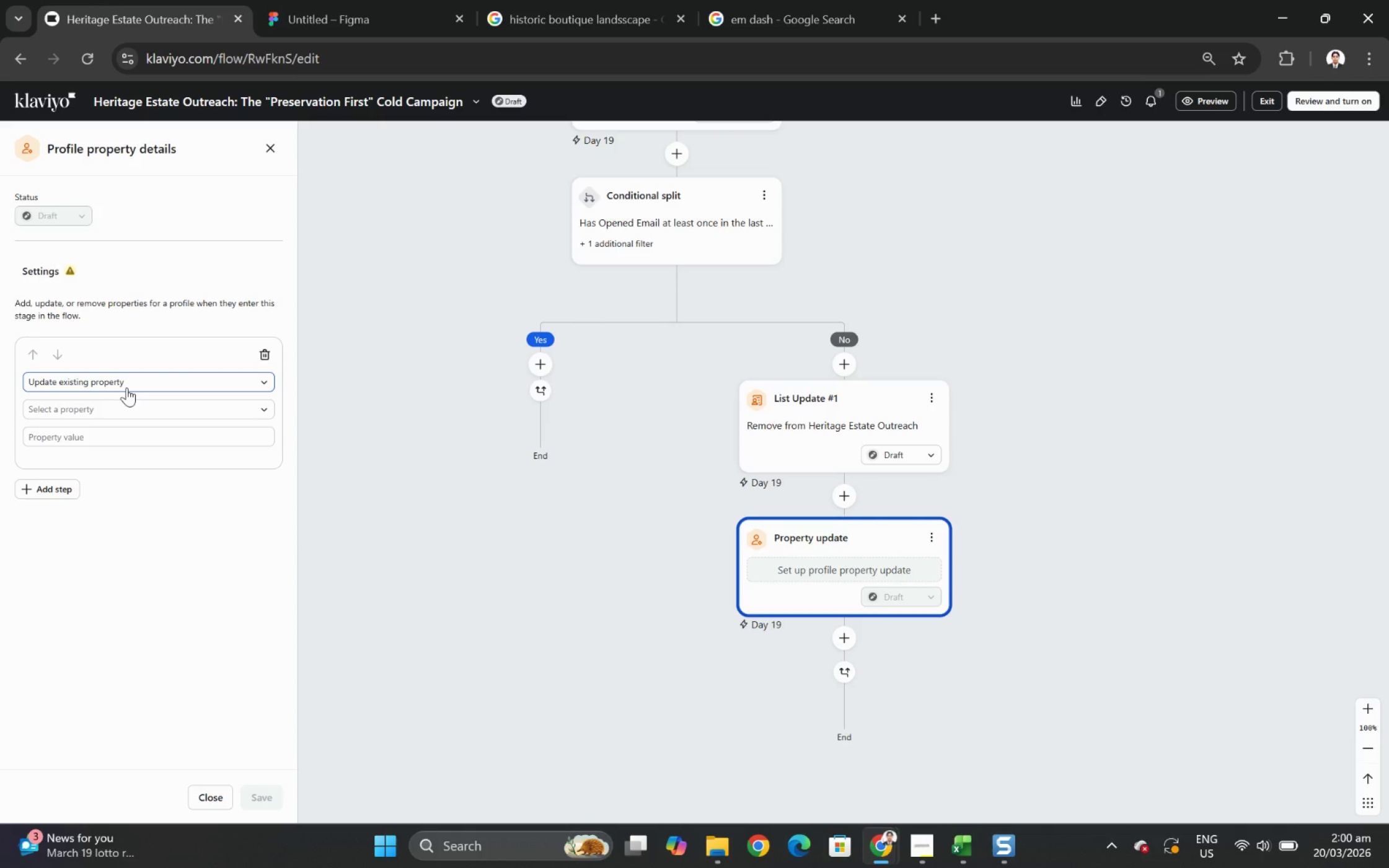 
left_click([126, 387])
 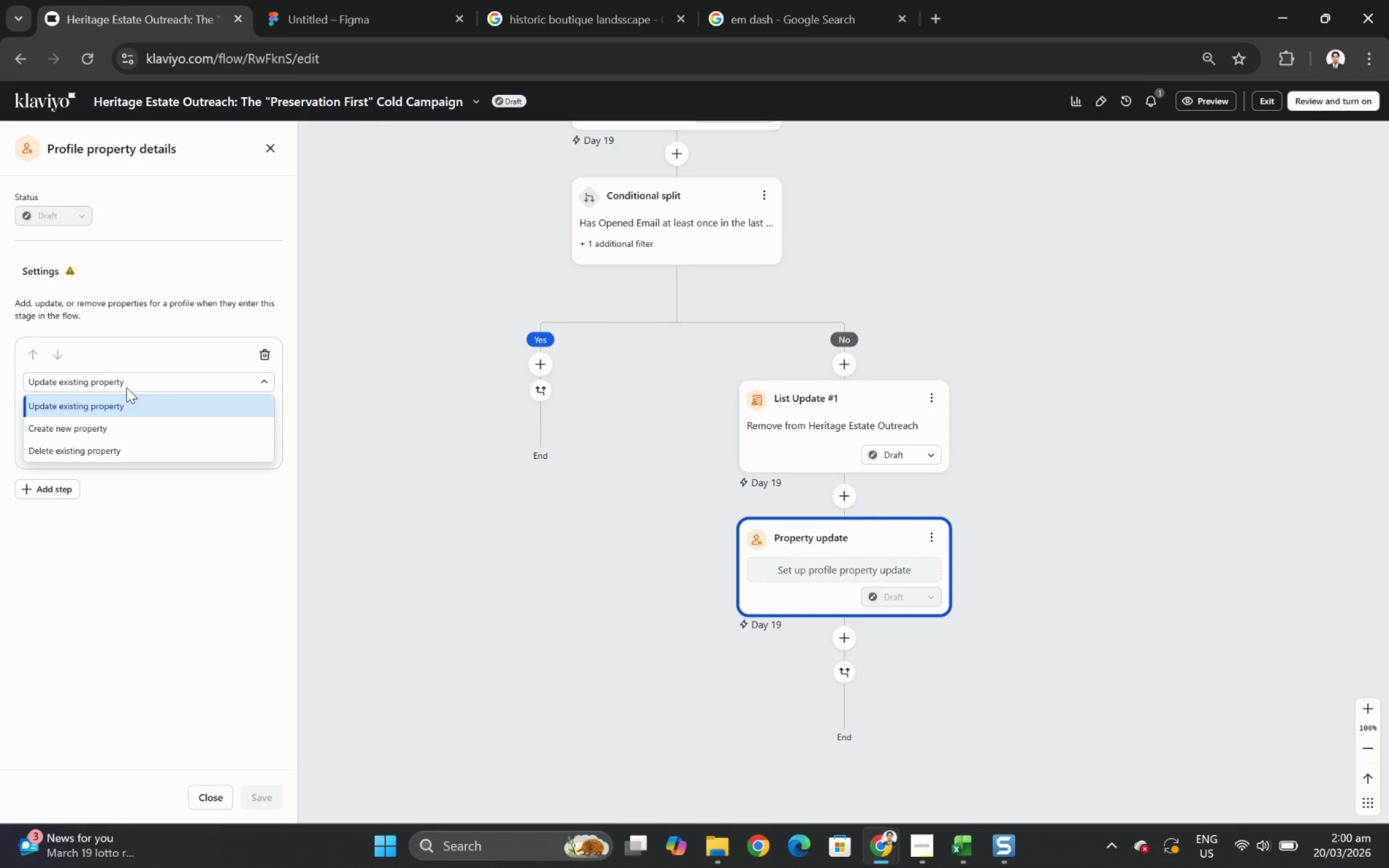 
left_click([126, 387])
 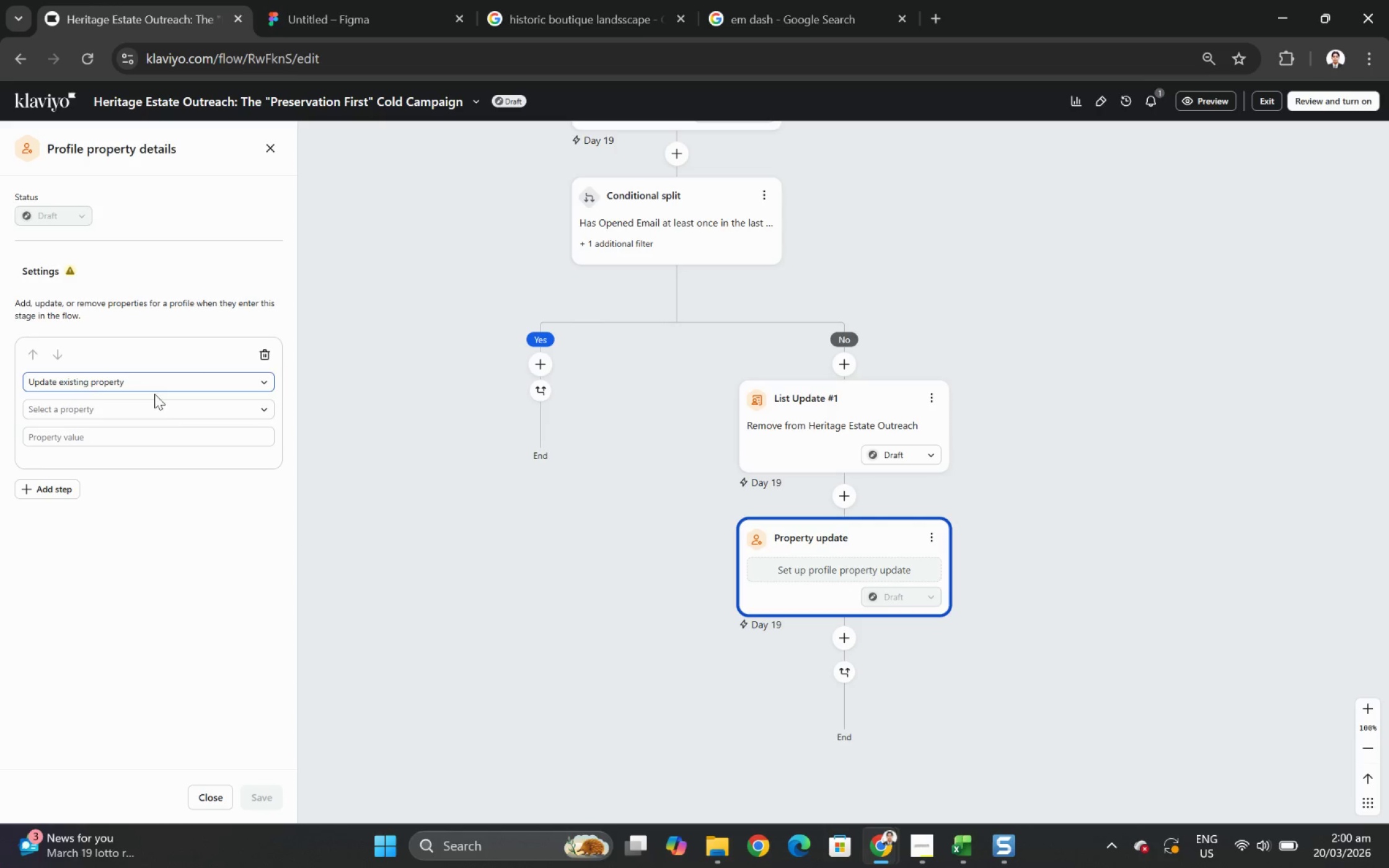 
left_click([167, 413])
 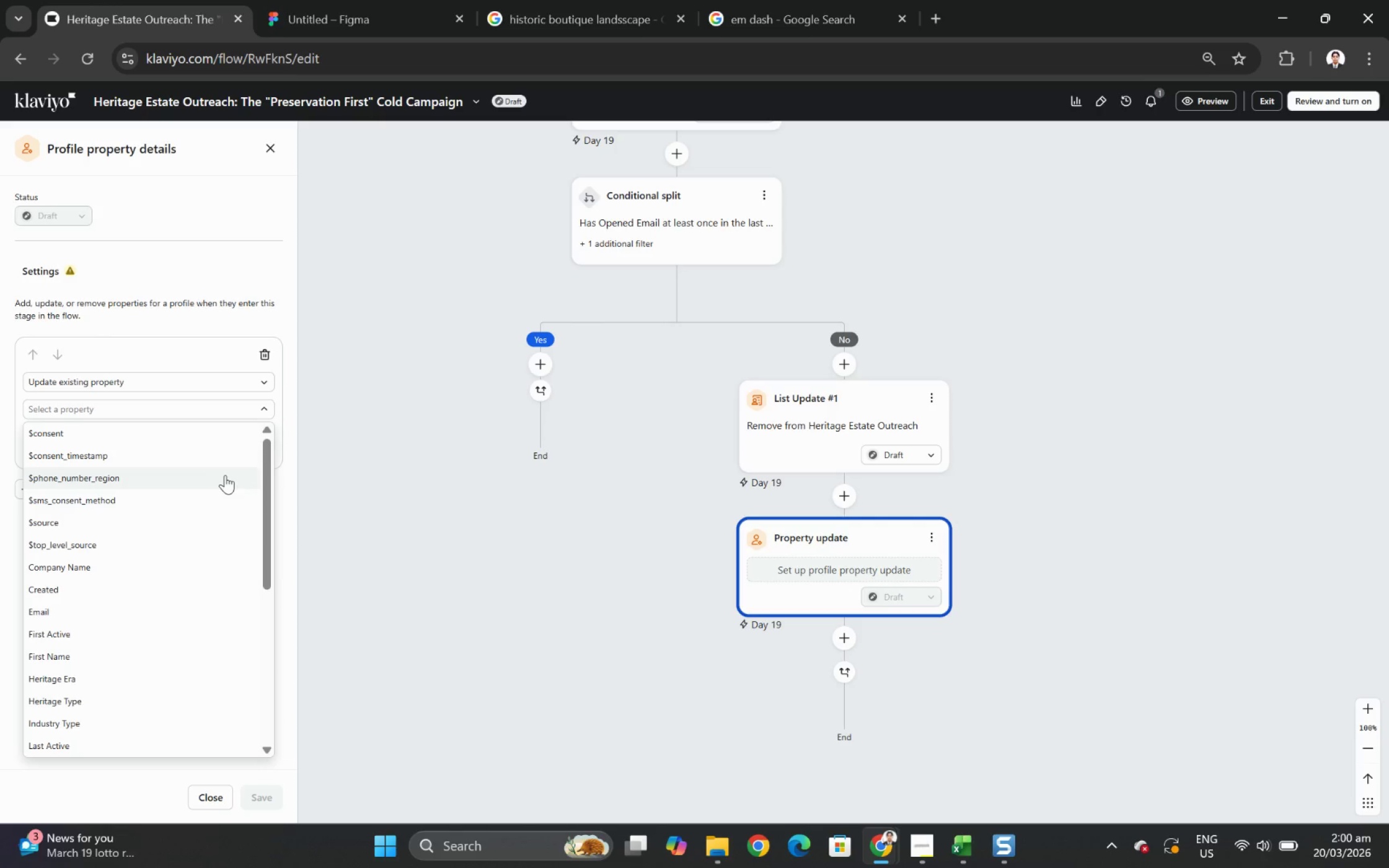 
left_click([240, 528])
 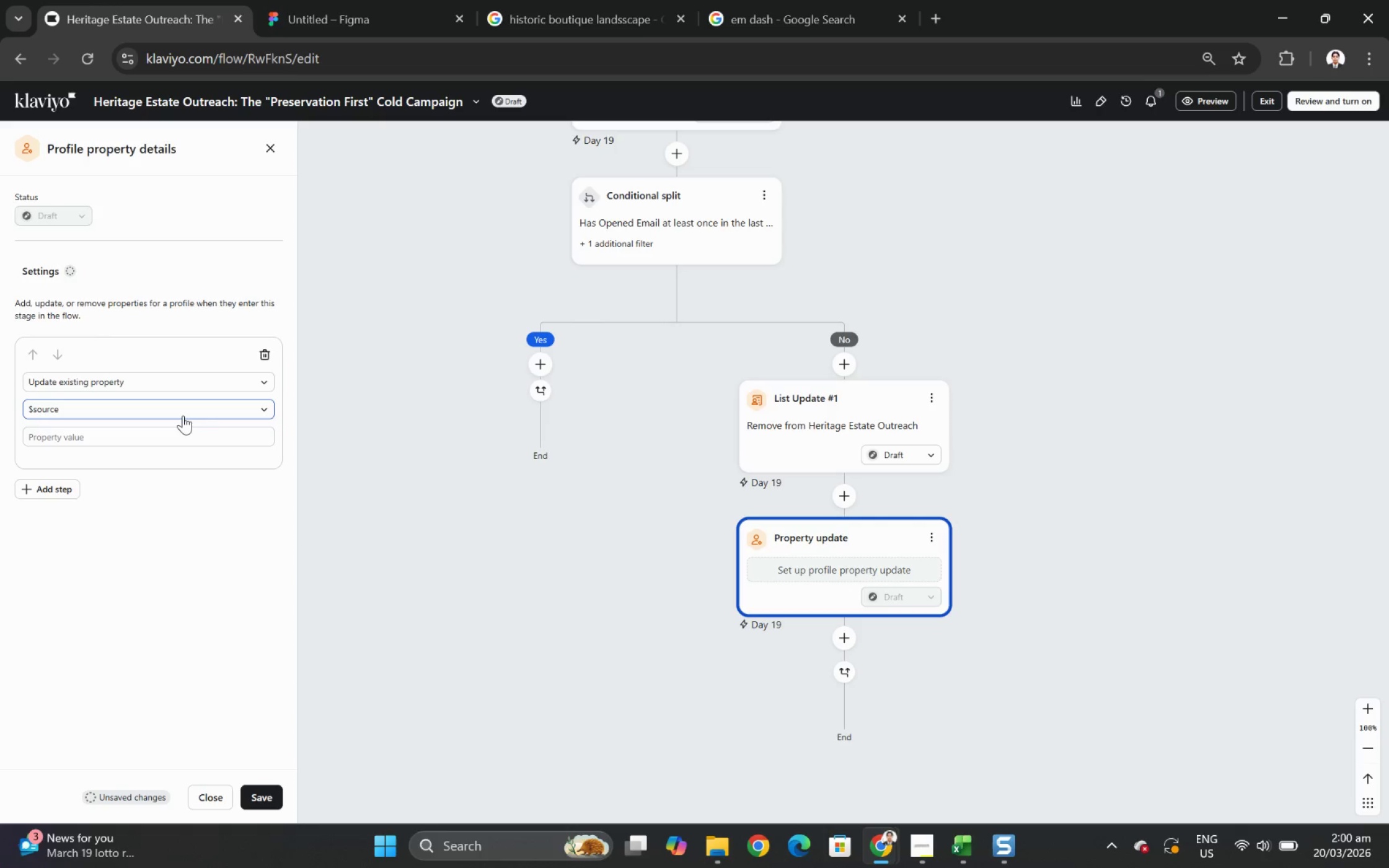 
left_click([184, 410])
 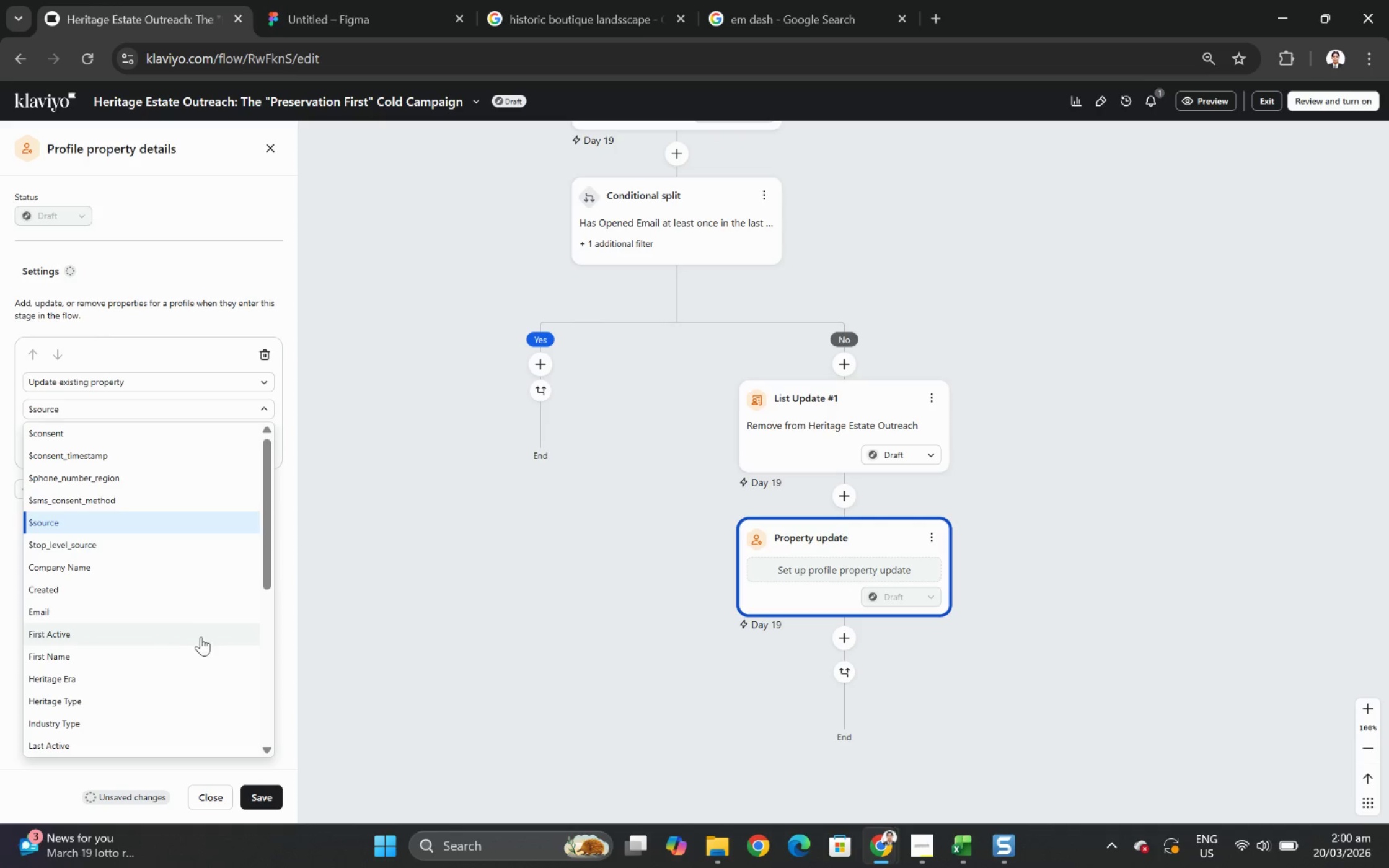 
scroll: coordinate [201, 636], scroll_direction: down, amount: 5.0
 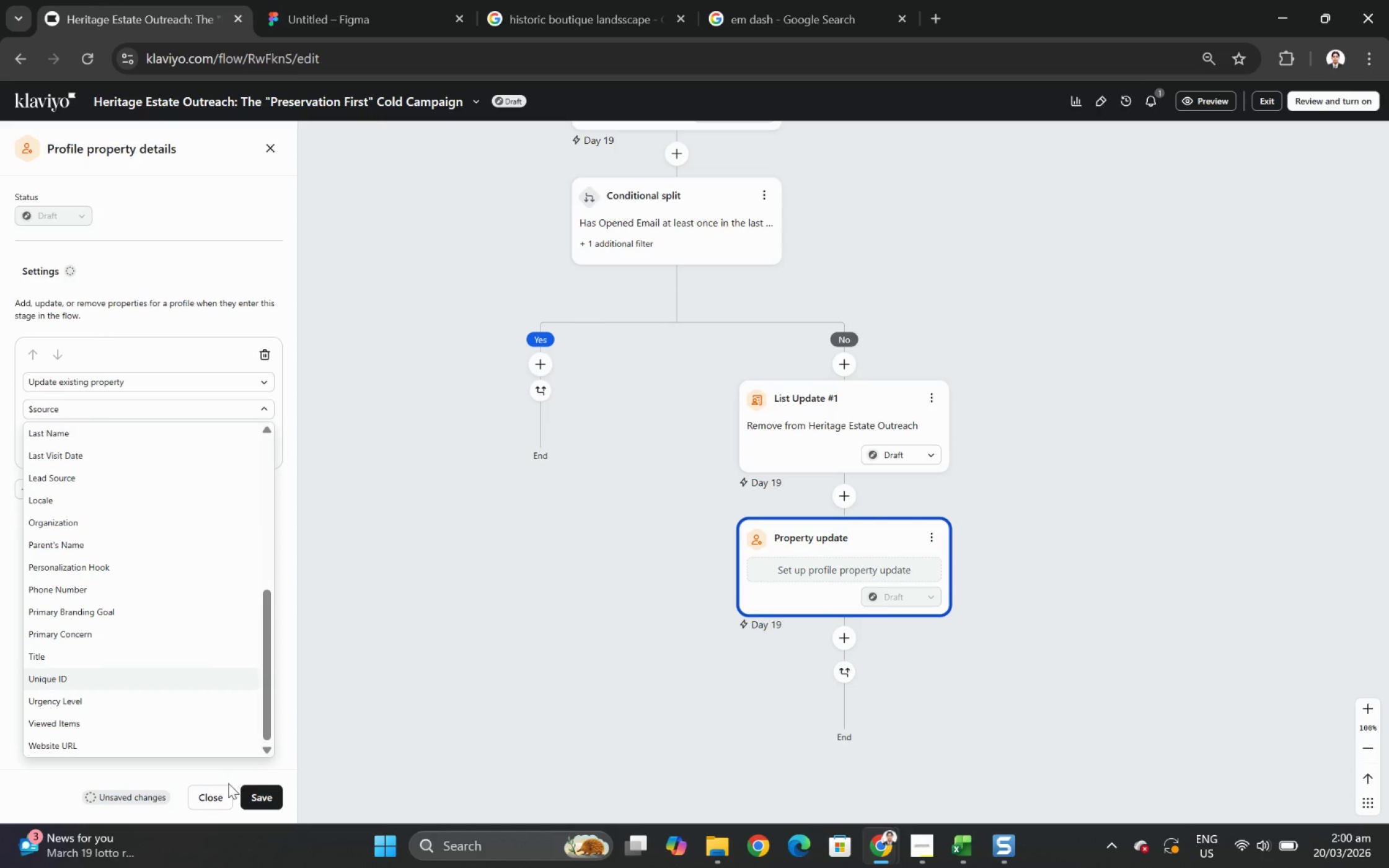 
left_click([221, 794])
 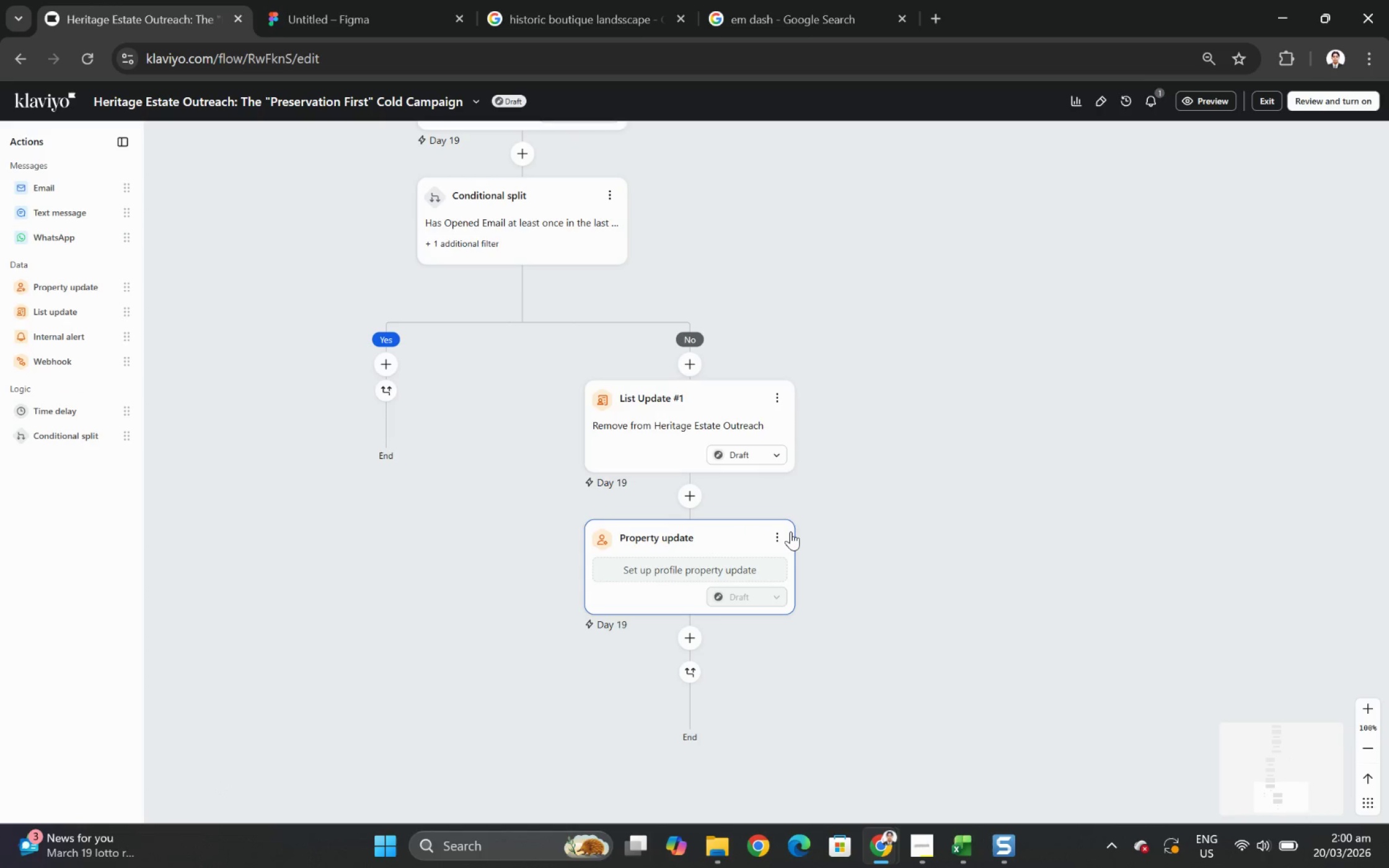 
left_click([782, 532])
 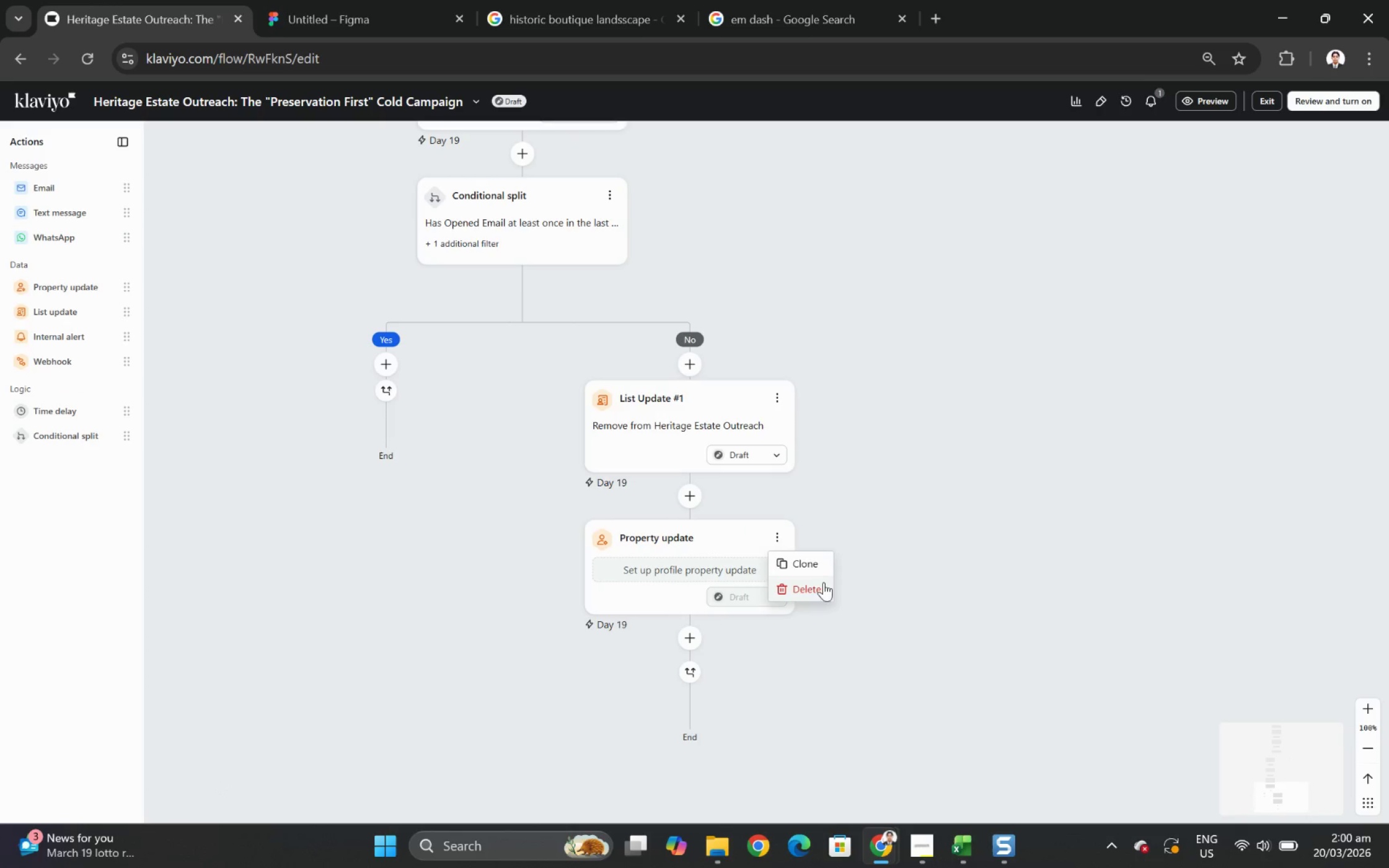 
left_click([826, 587])
 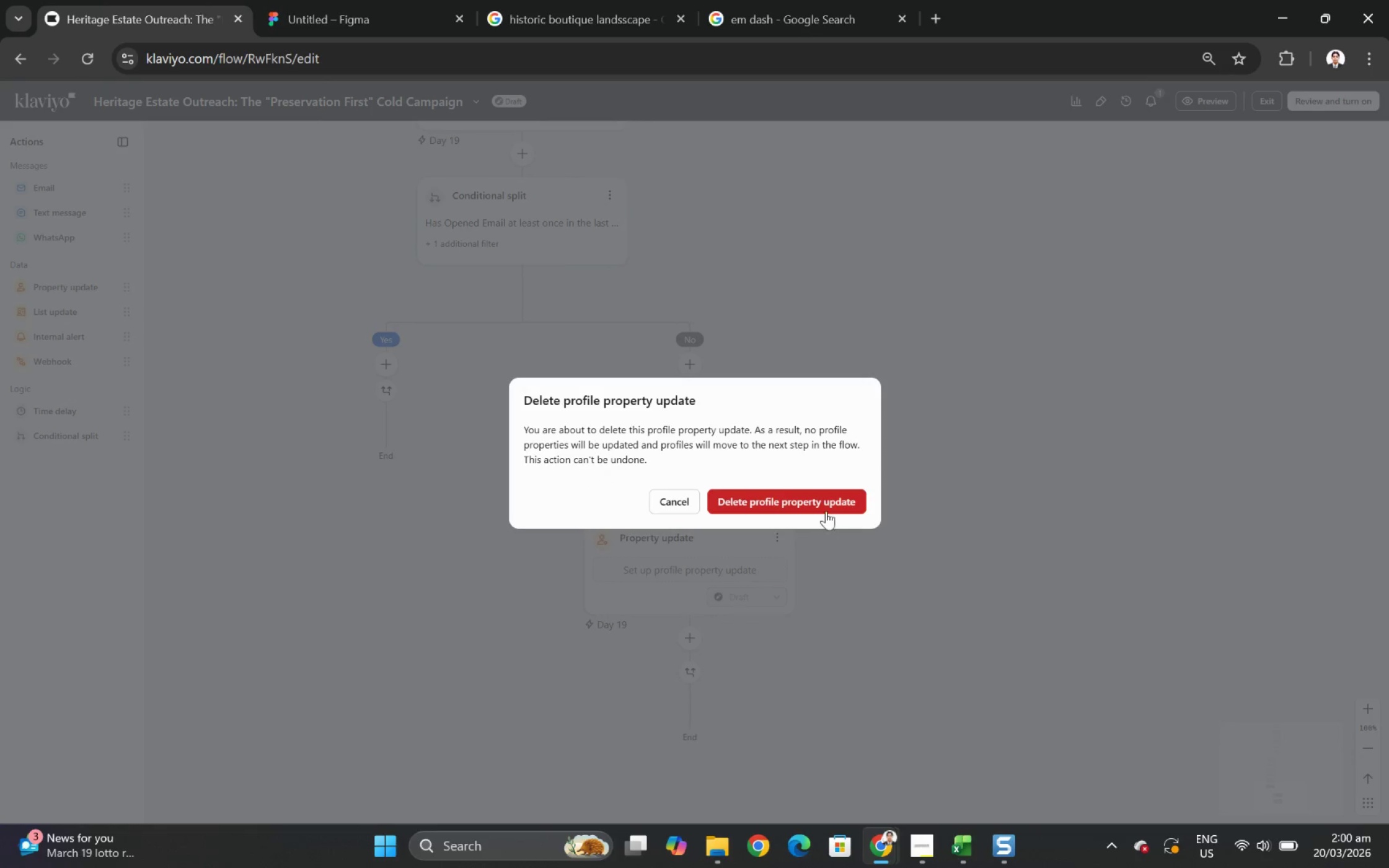 
left_click([827, 501])
 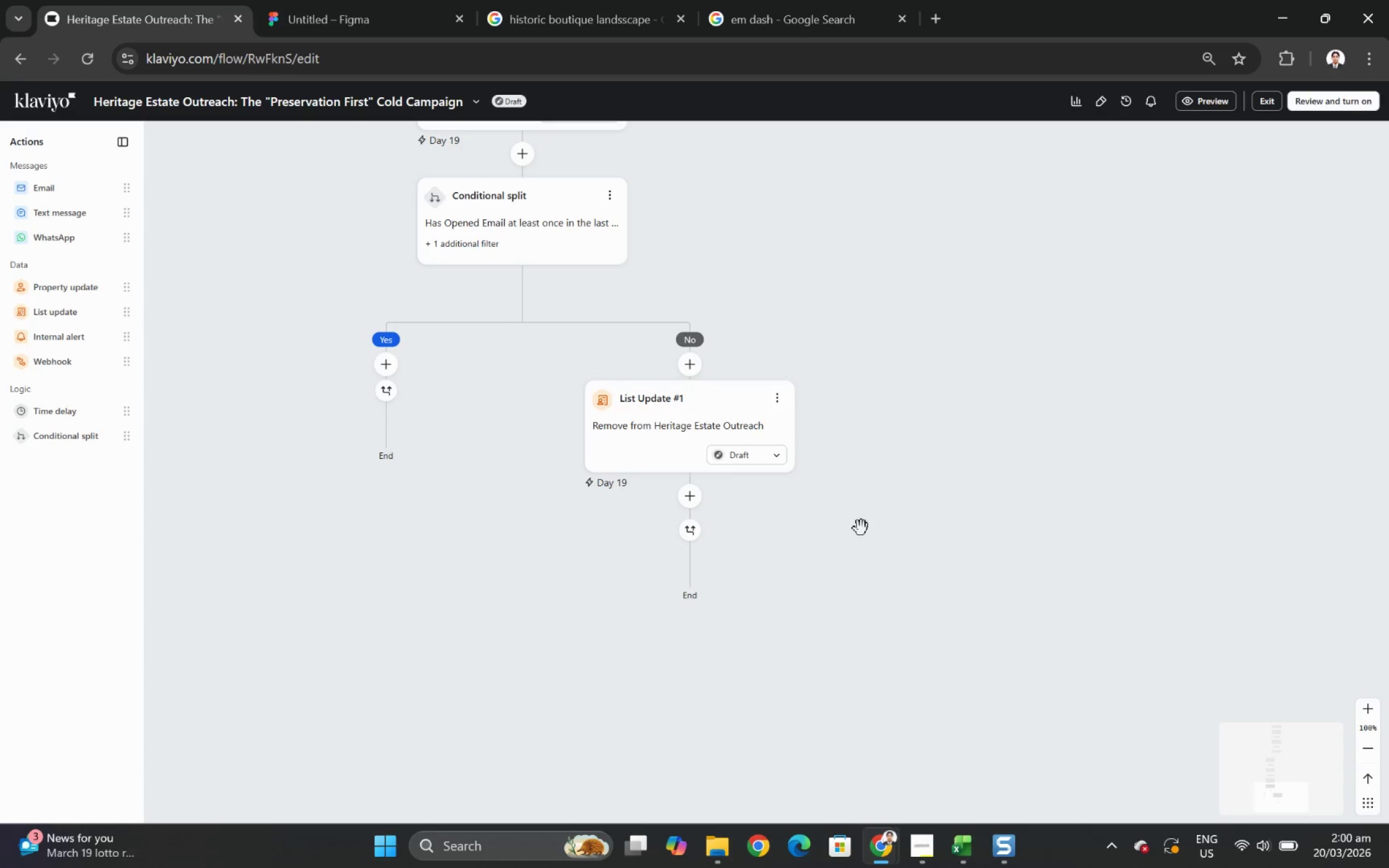 
left_click_drag(start_coordinate=[872, 579], to_coordinate=[985, 638])
 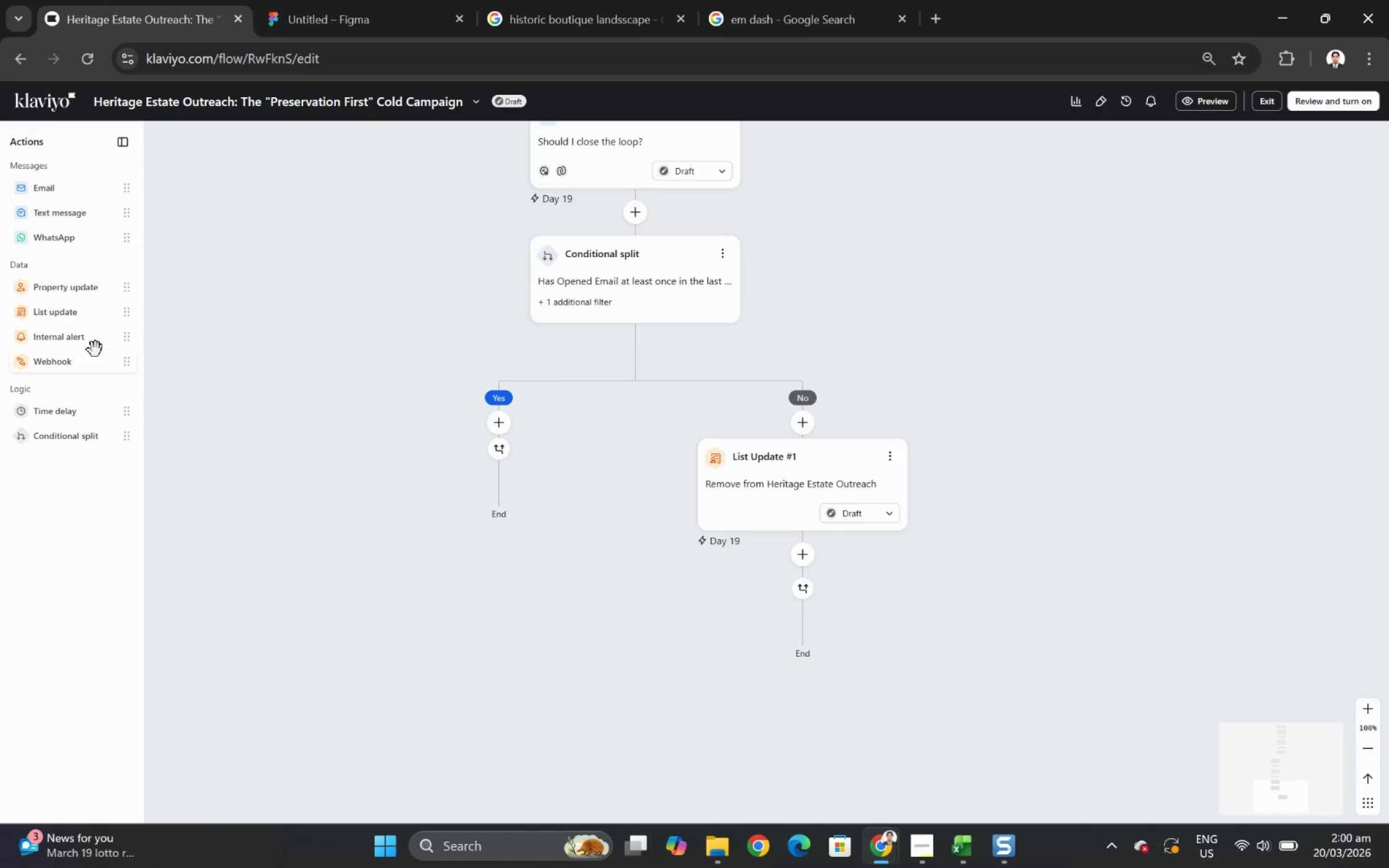 
wait(6.91)
 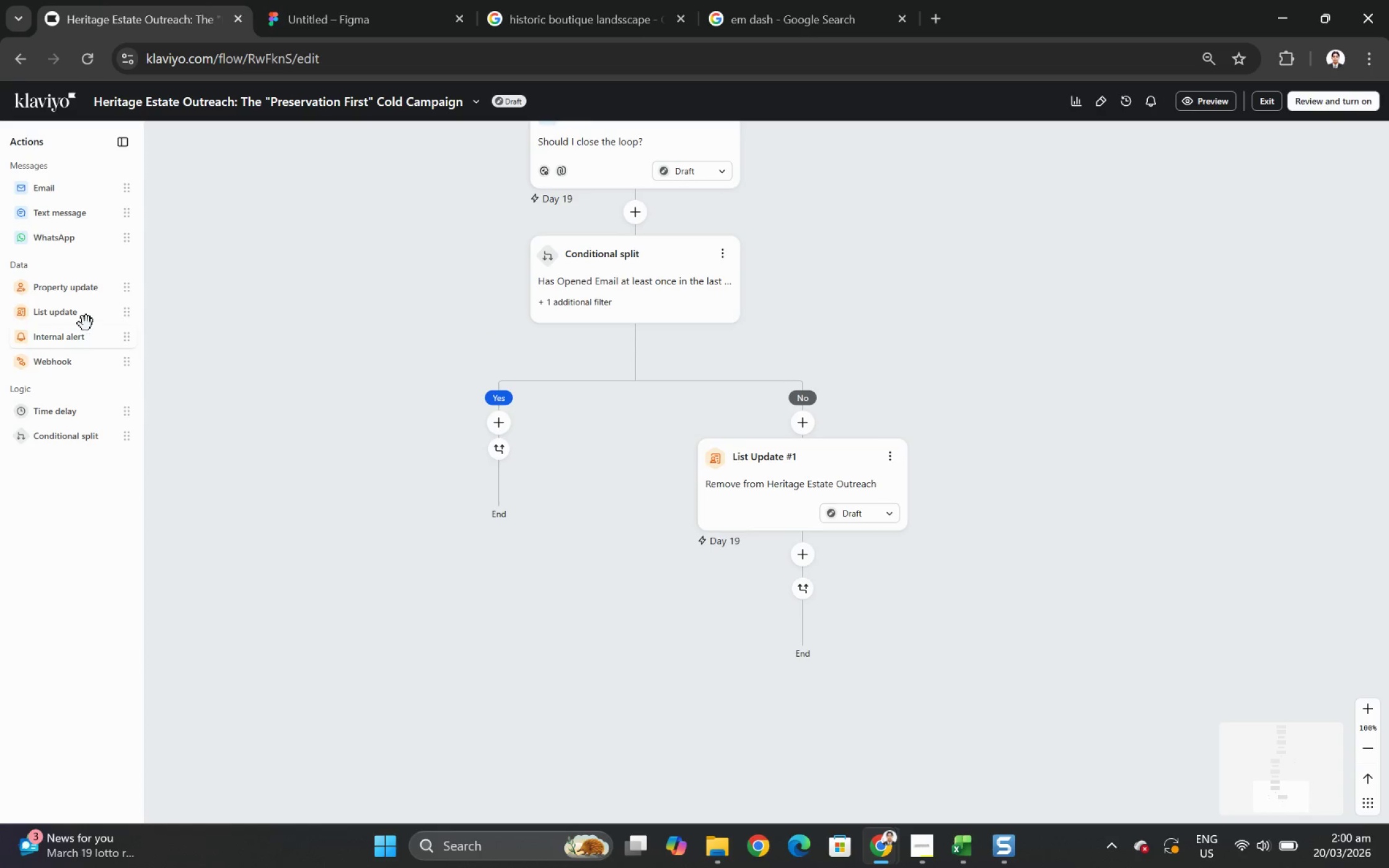 
scroll: coordinate [1078, 523], scroll_direction: up, amount: 10.0
 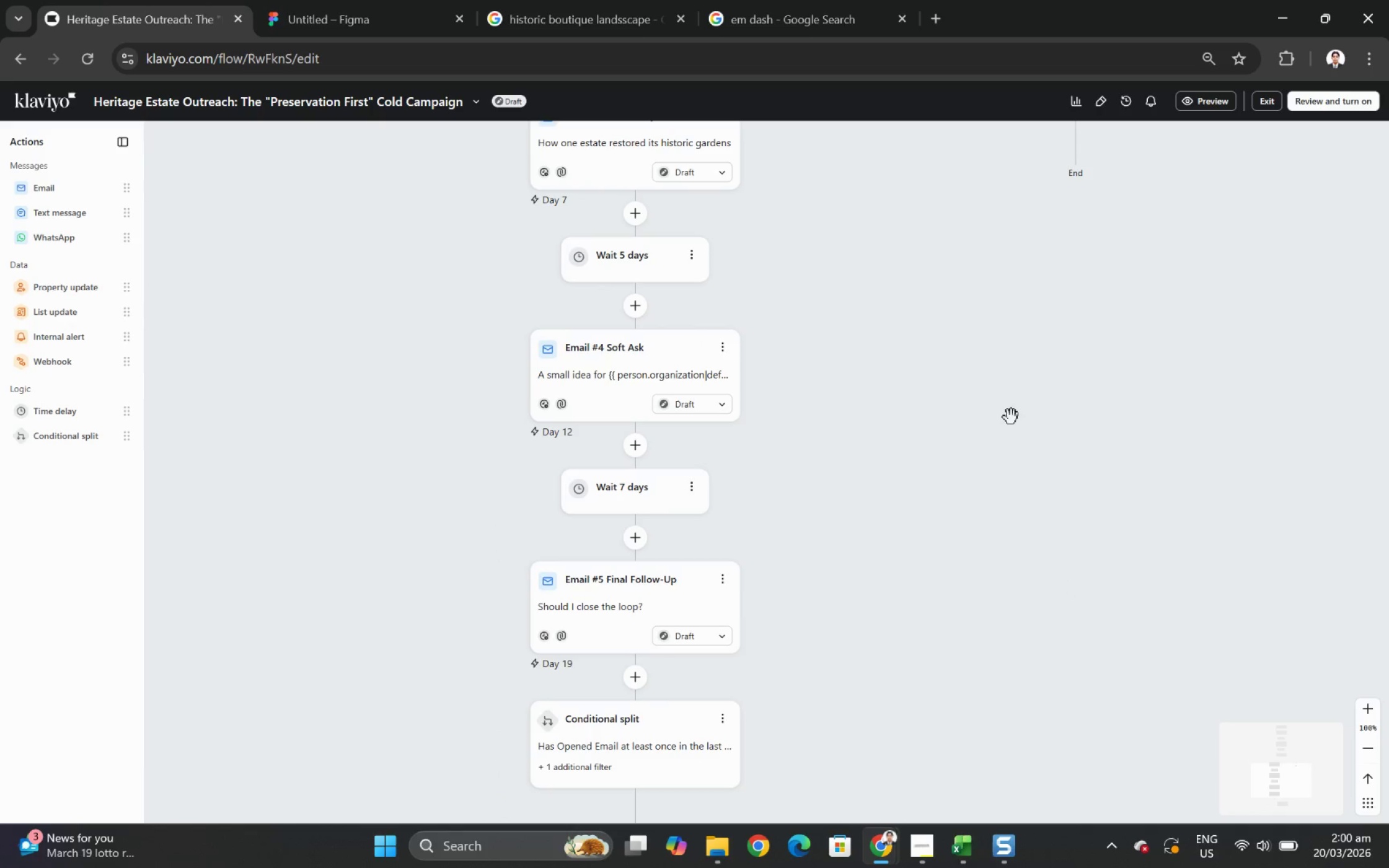 
left_click_drag(start_coordinate=[1010, 410], to_coordinate=[980, 635])
 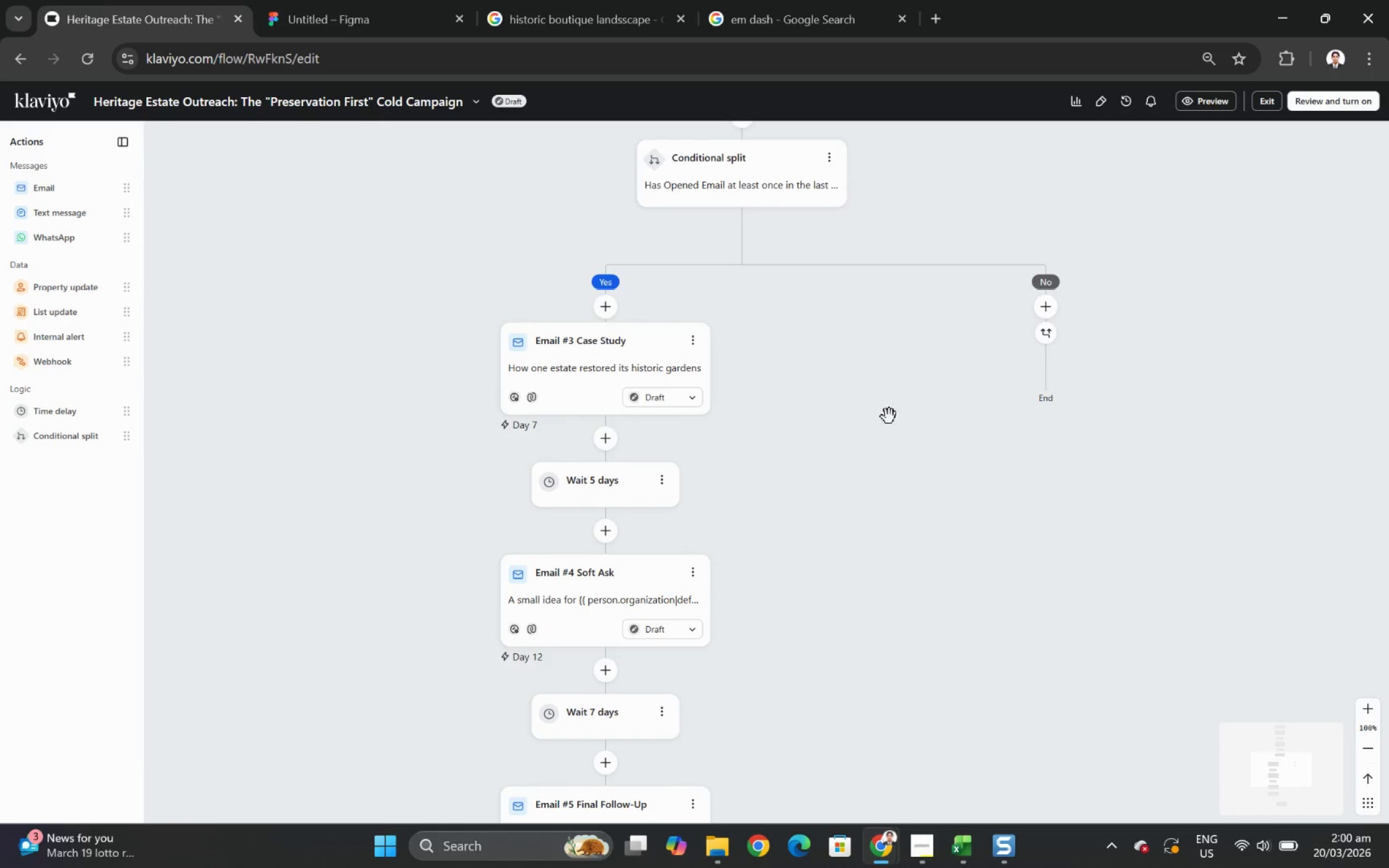 
left_click_drag(start_coordinate=[889, 416], to_coordinate=[943, 534])
 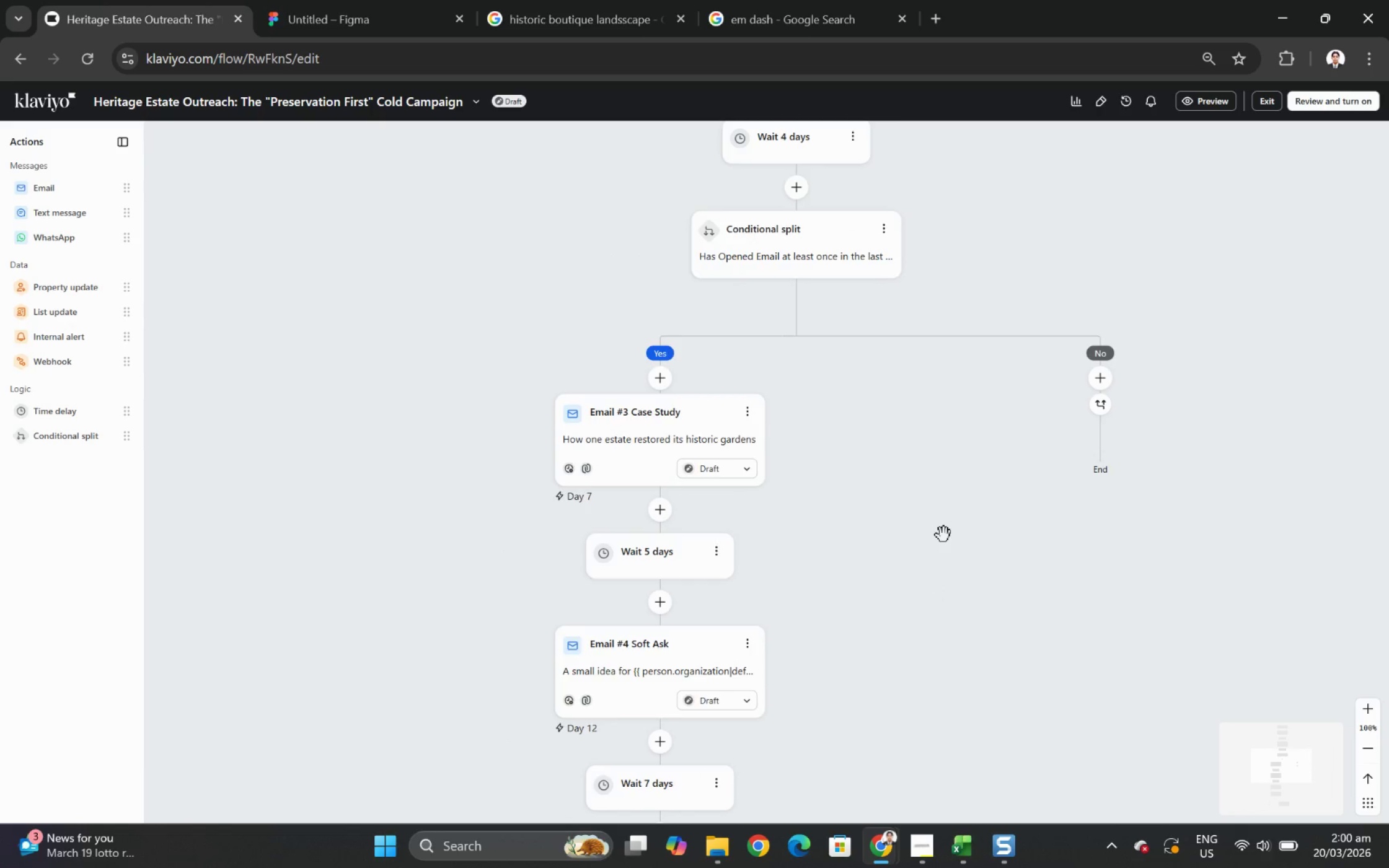 
scroll: coordinate [943, 527], scroll_direction: down, amount: 15.0
 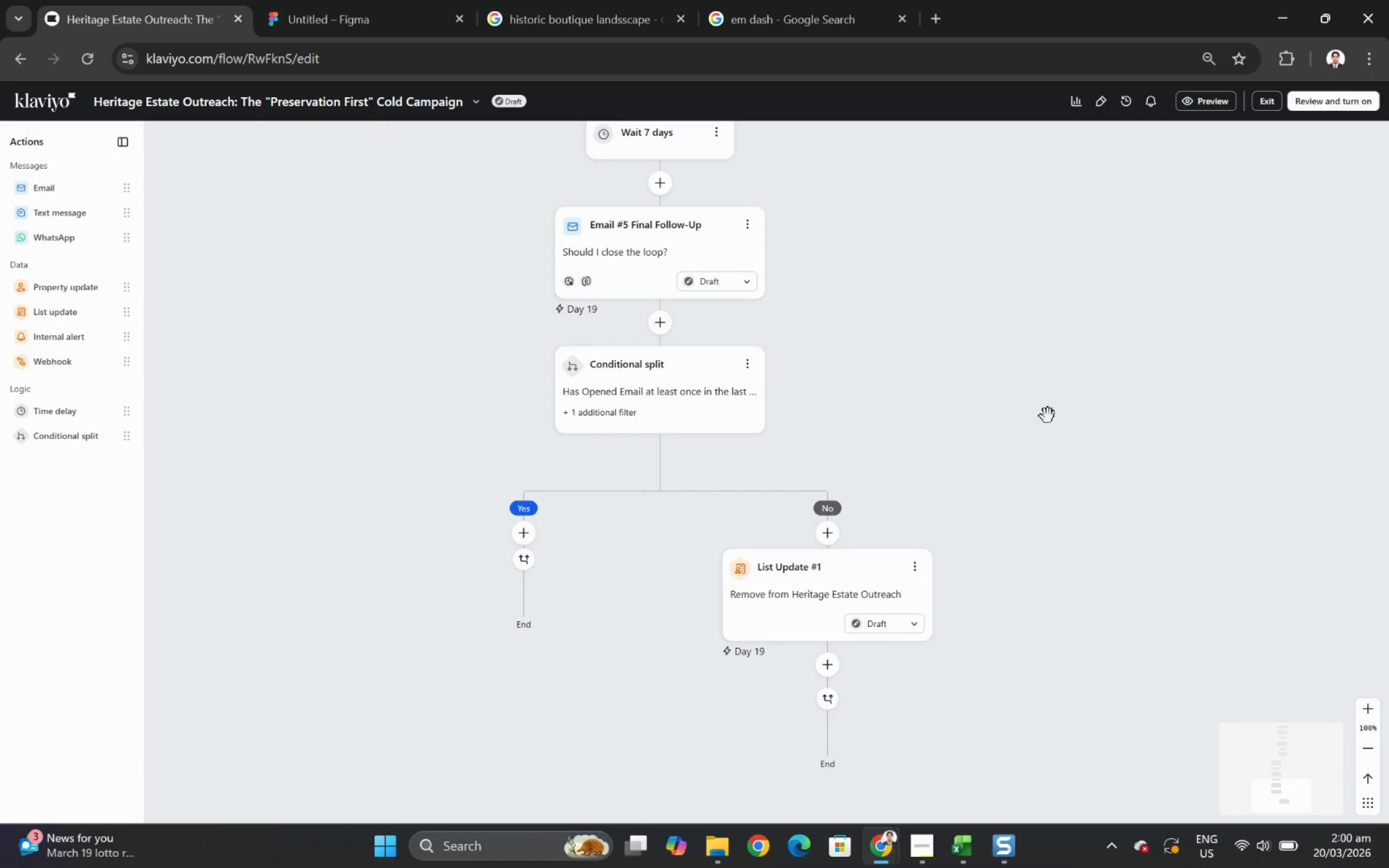 
left_click_drag(start_coordinate=[1055, 387], to_coordinate=[1093, 550])